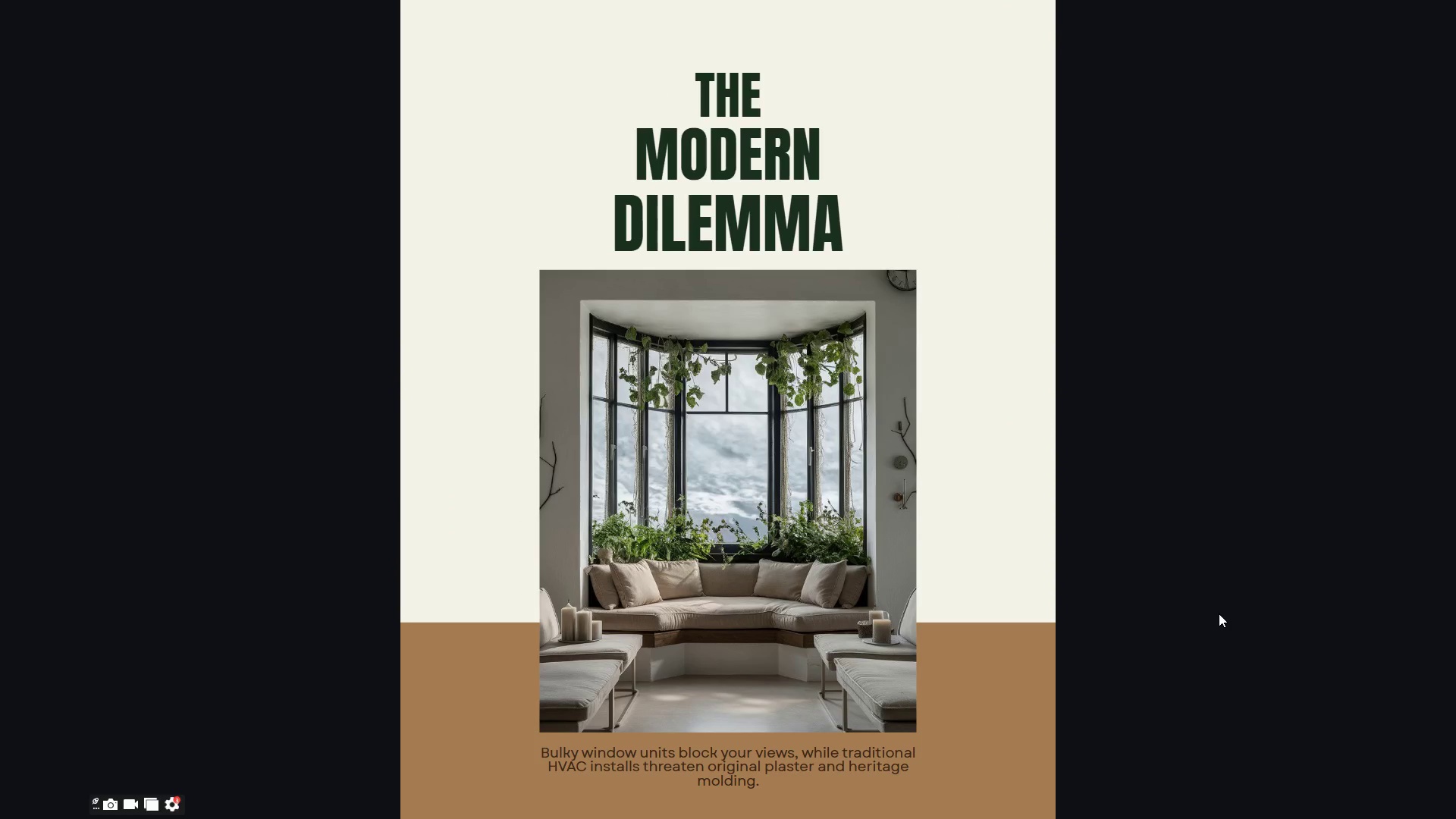 
key(ArrowLeft)
 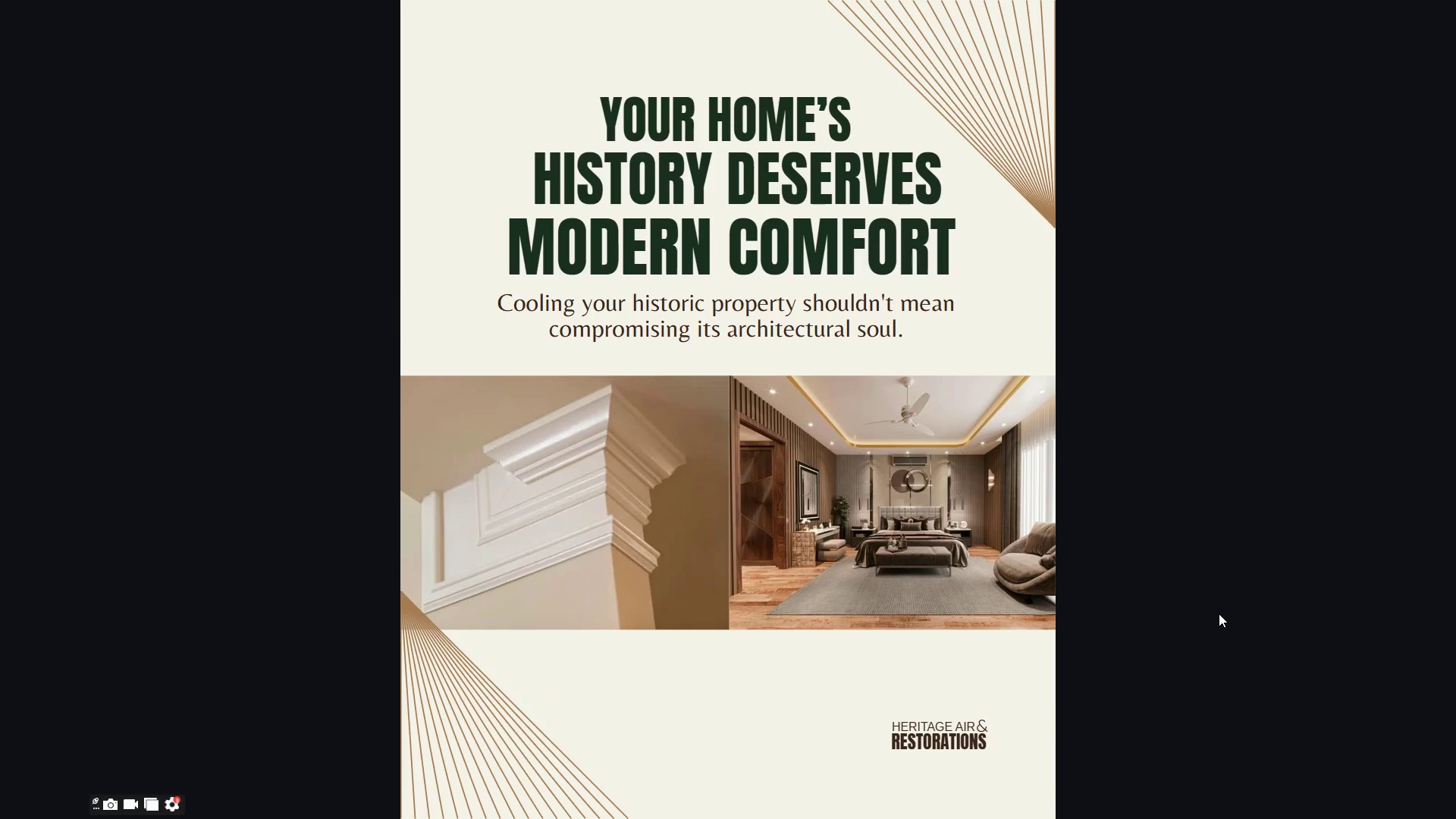 
key(ArrowRight)
 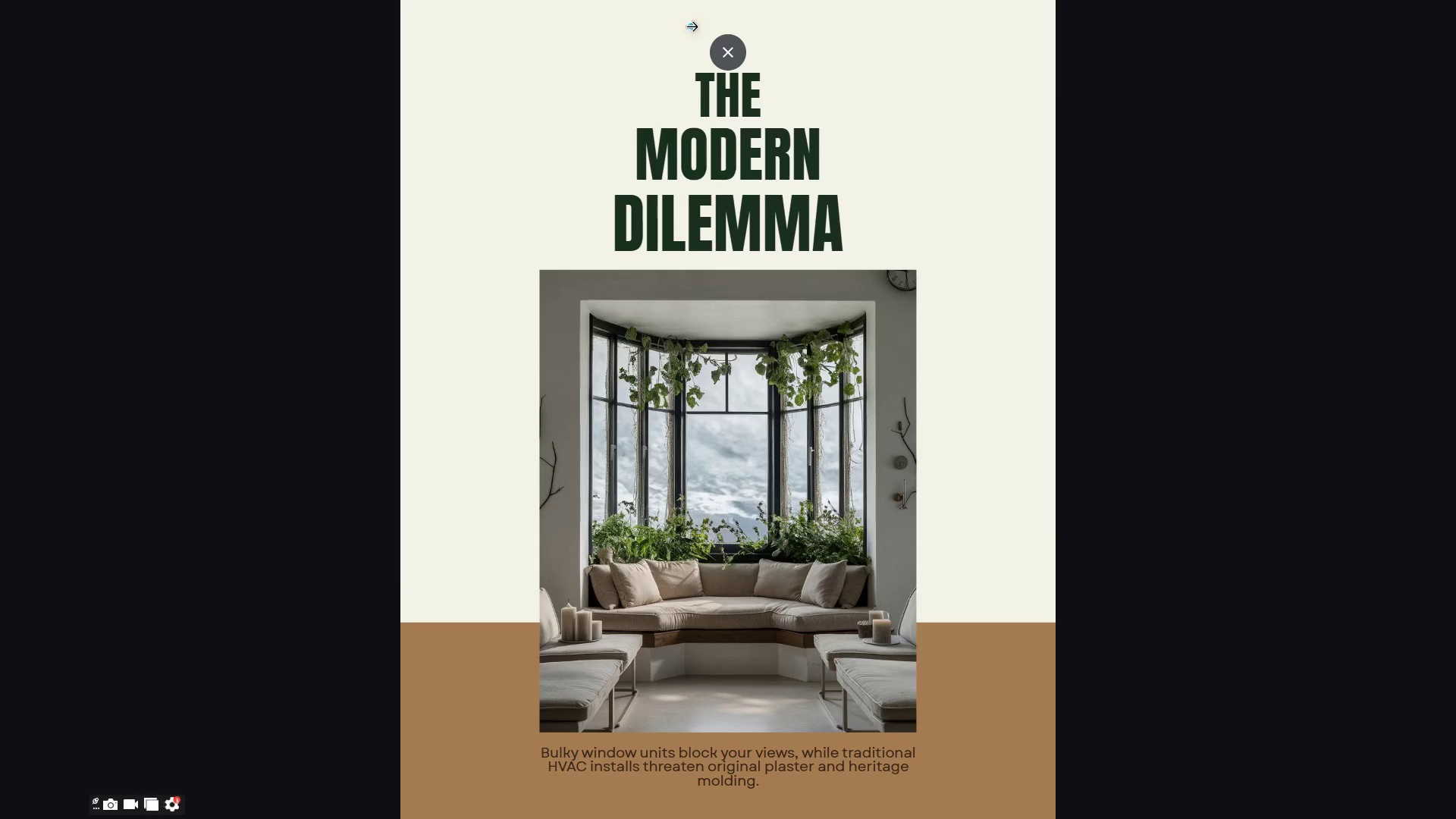 
wait(18.11)
 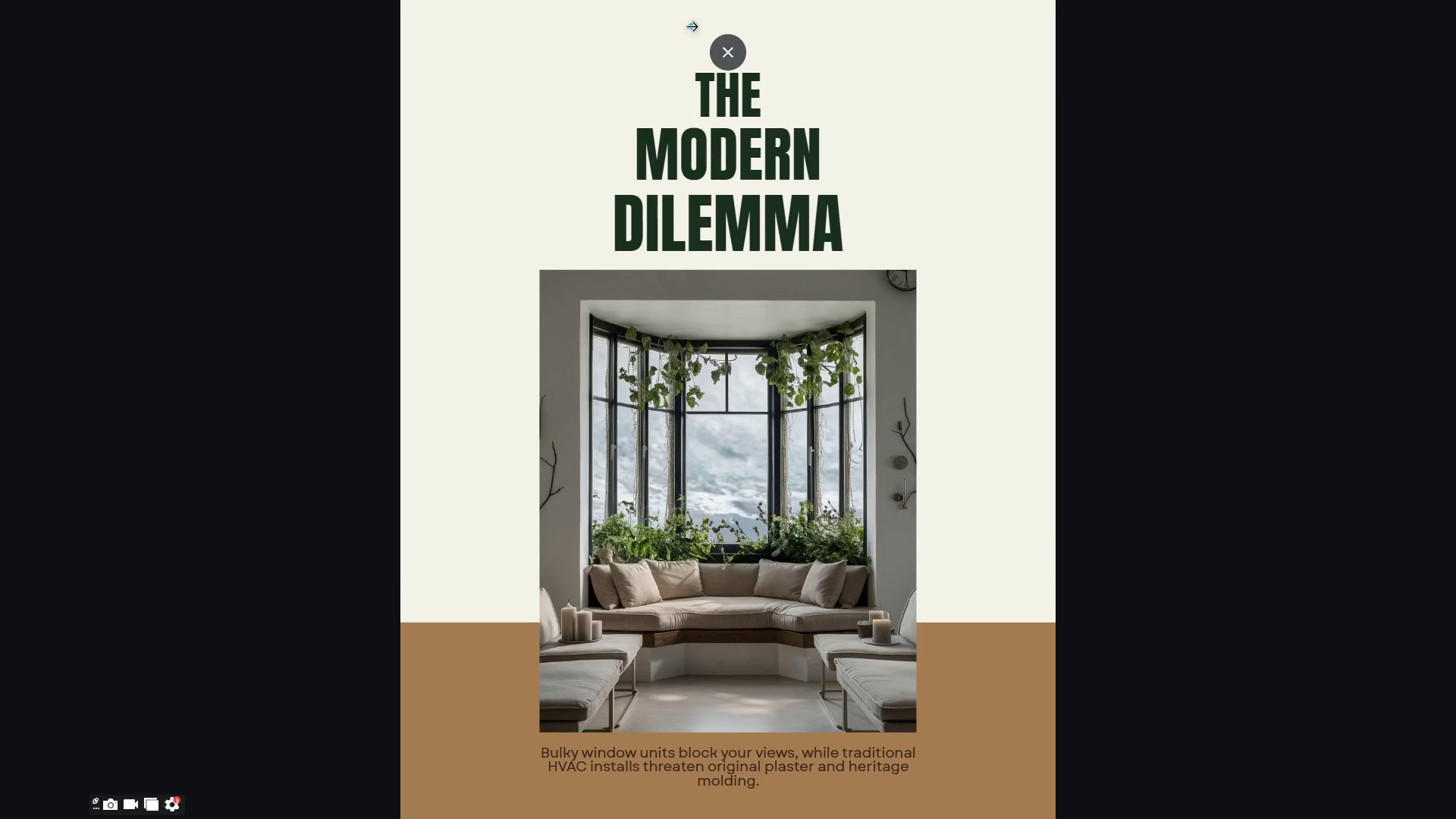 
left_click([718, 45])
 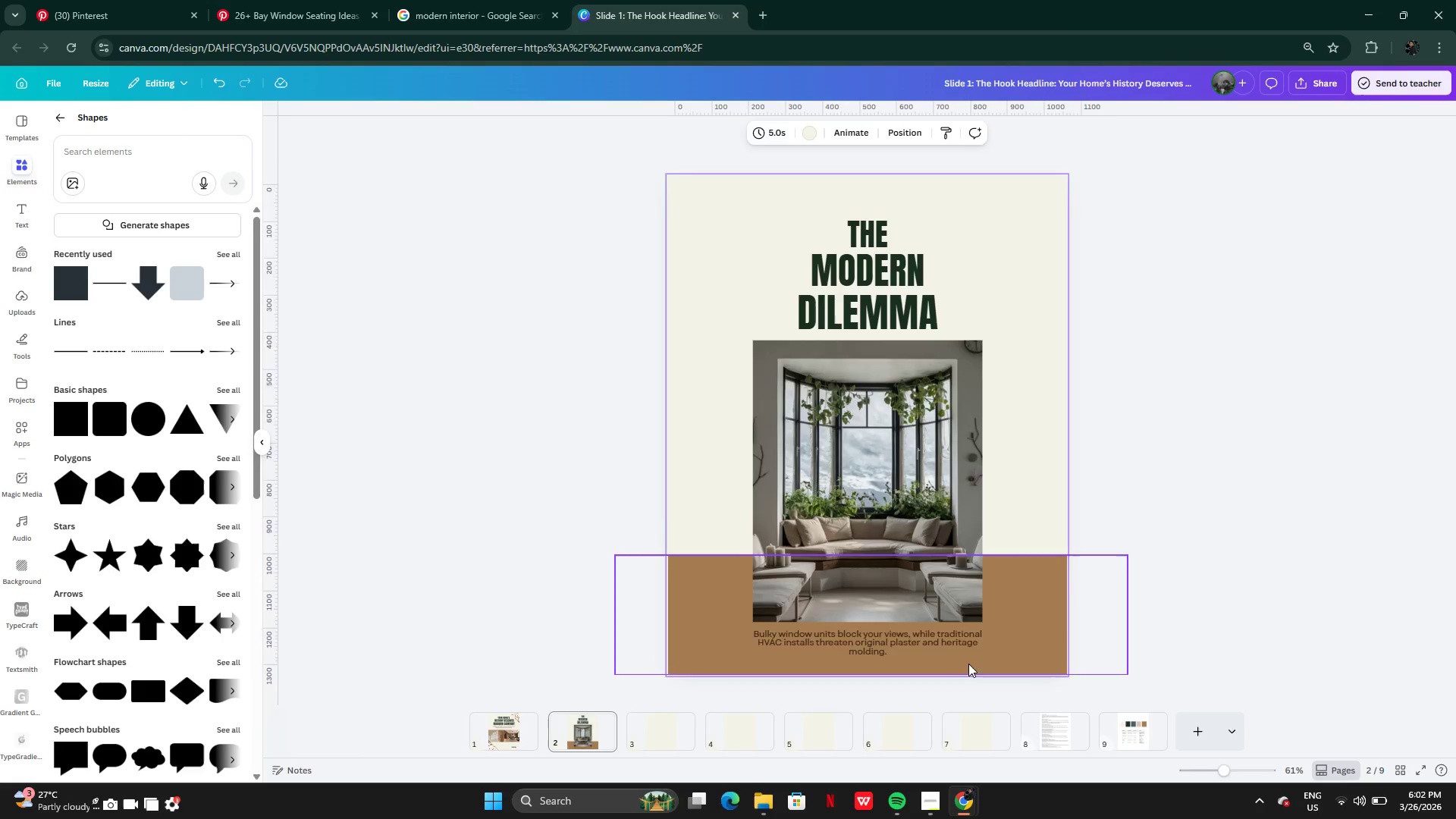 
left_click([856, 670])
 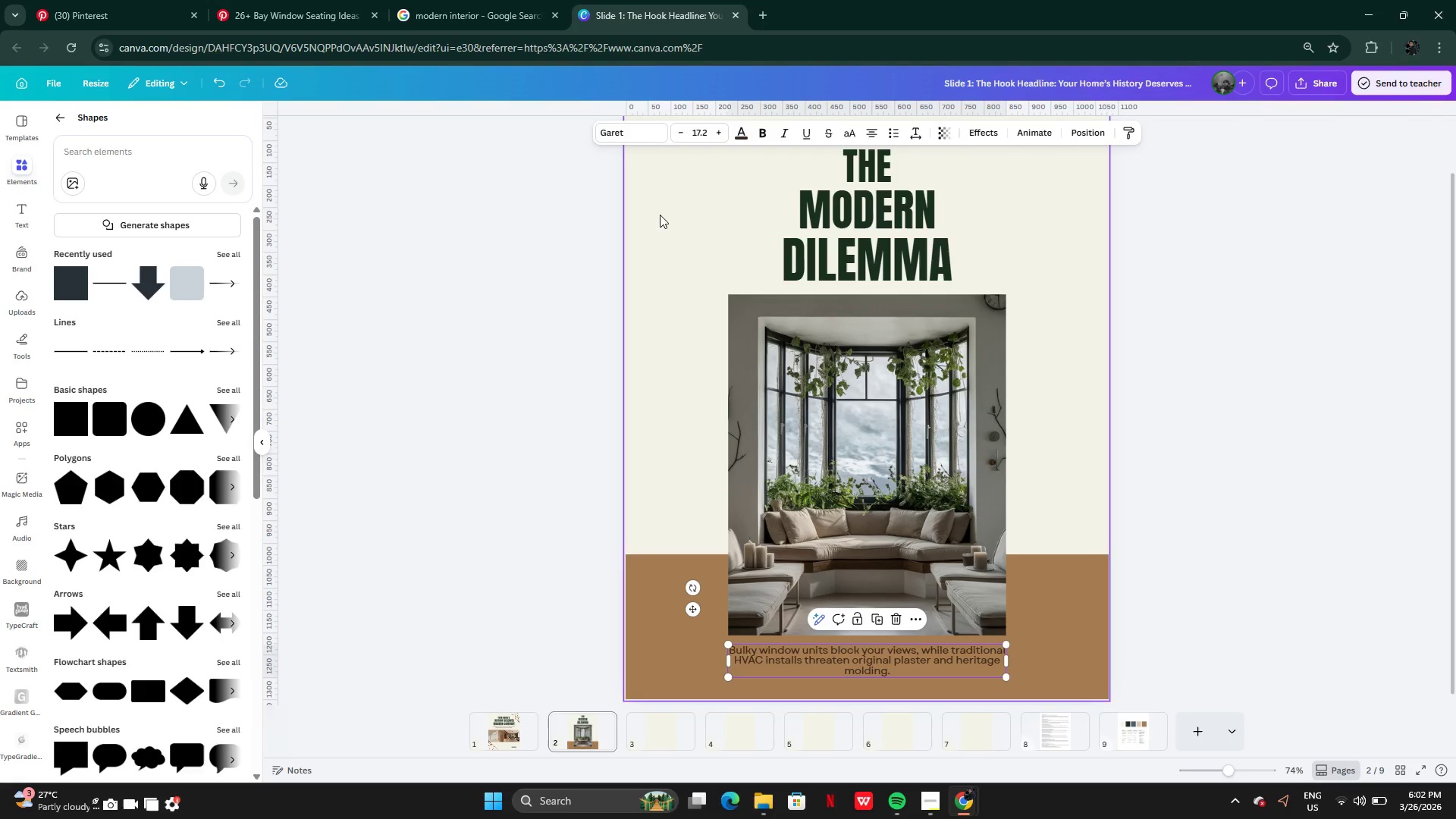 
left_click([627, 133])
 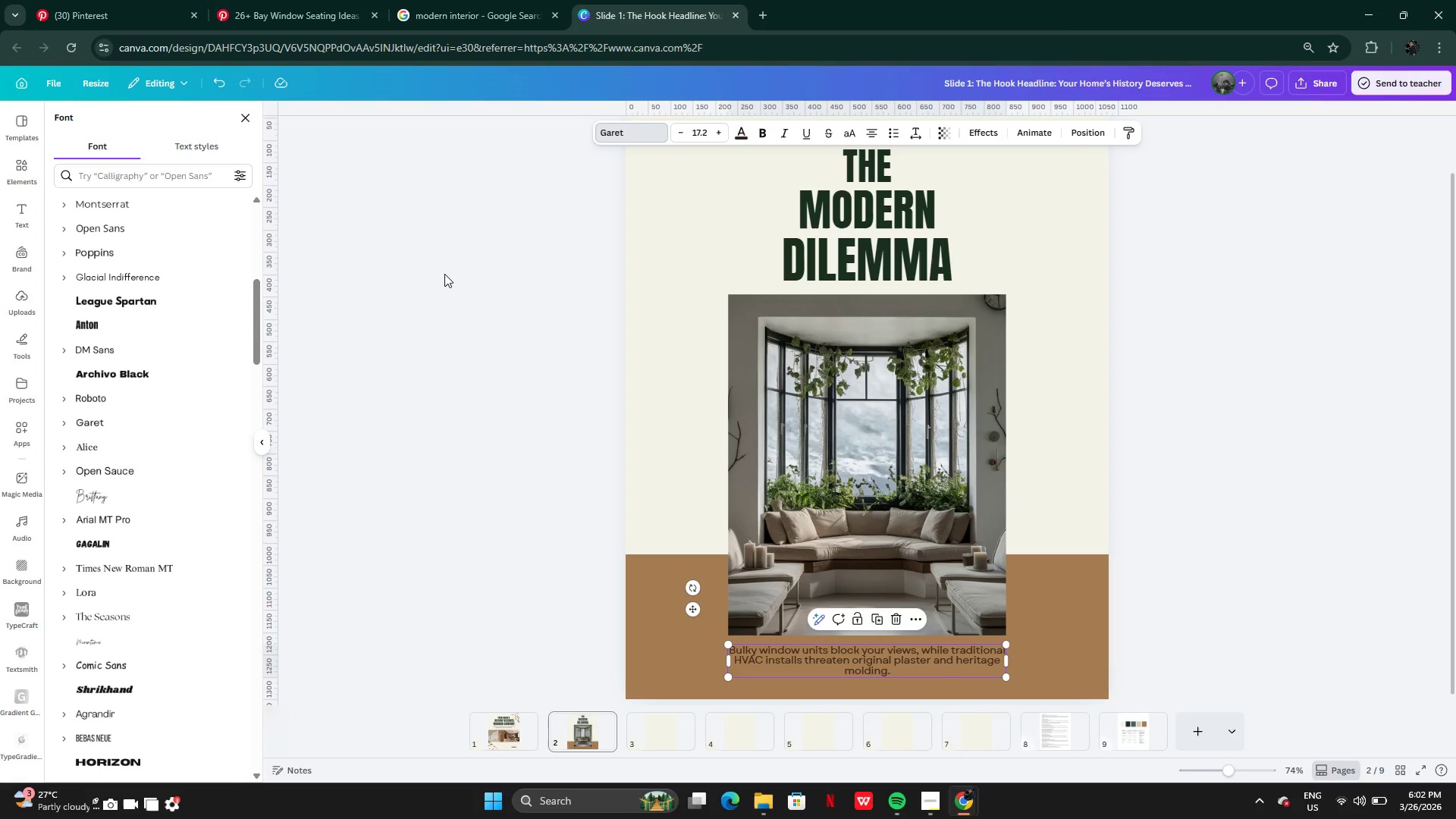 
wait(17.42)
 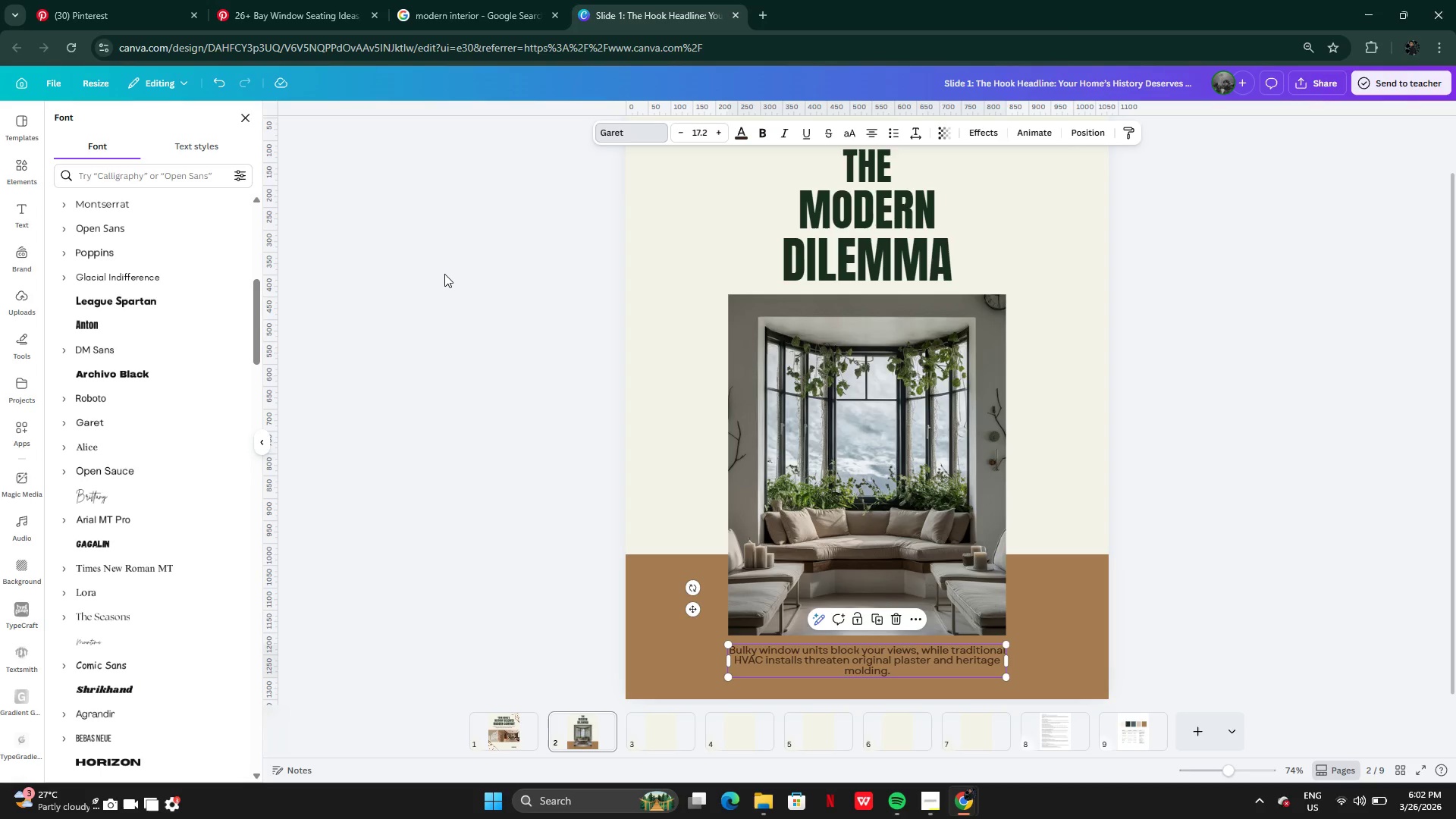 
left_click([105, 546])
 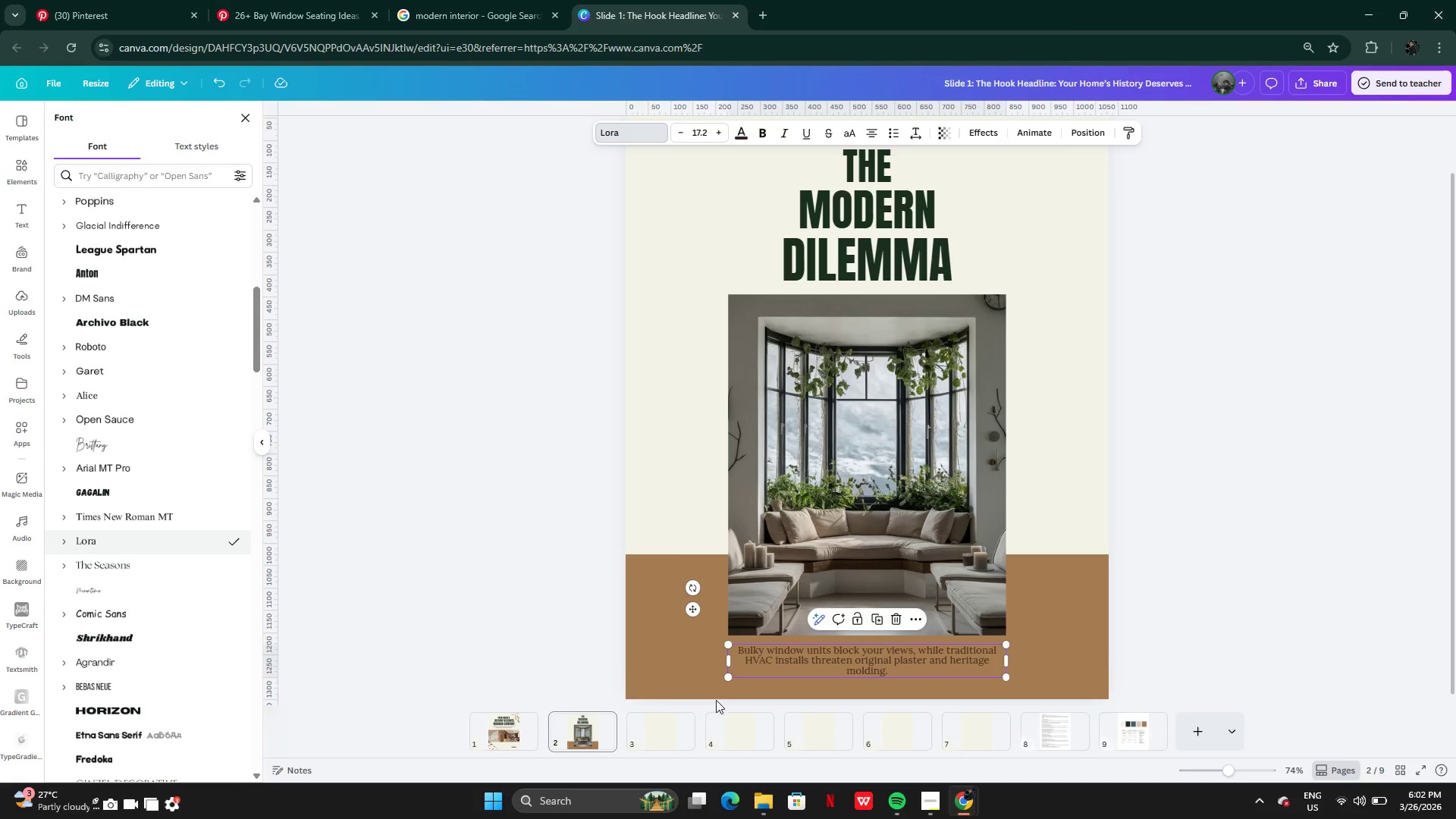 
wait(8.64)
 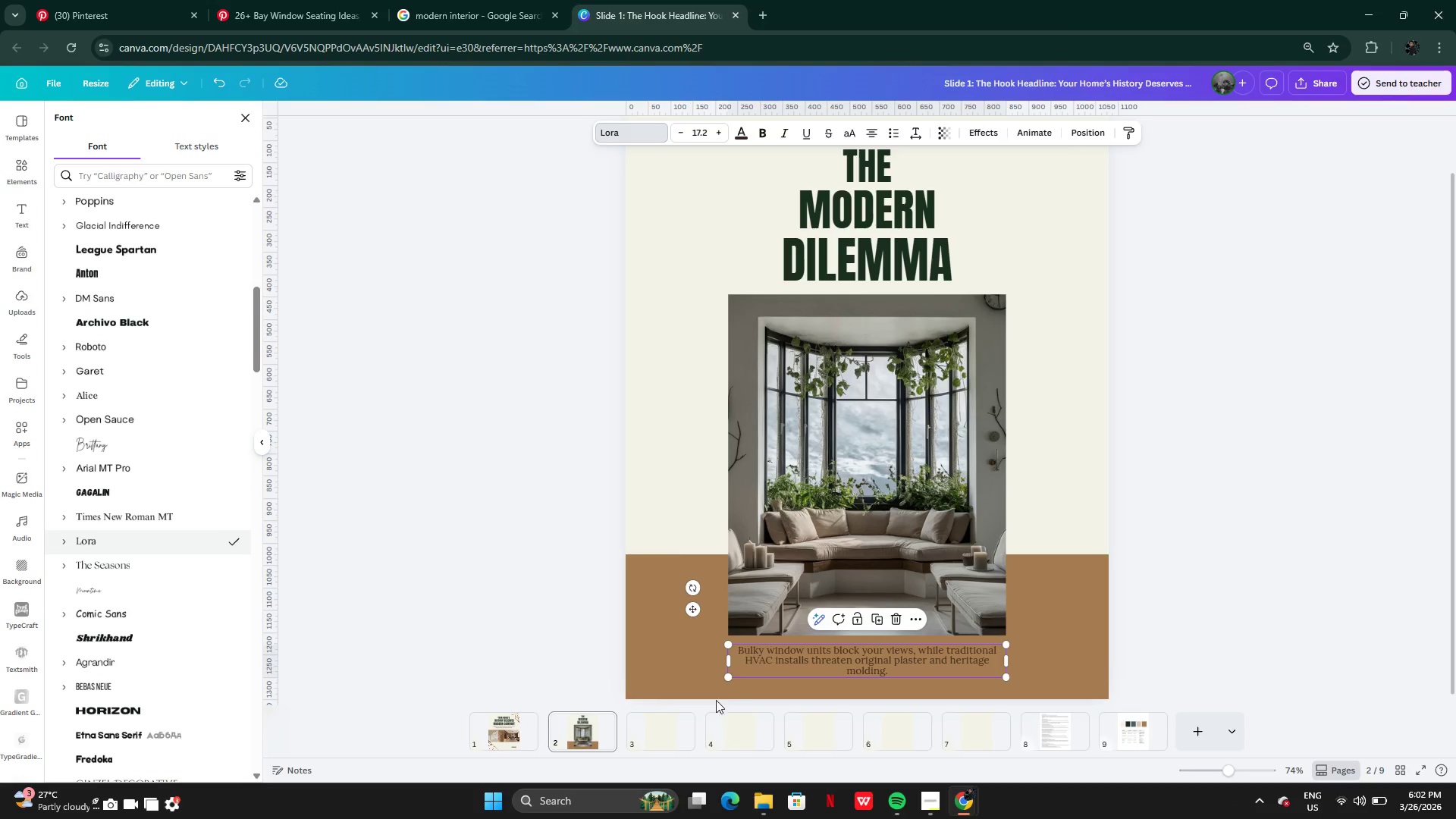 
left_click_drag(start_coordinate=[691, 648], to_coordinate=[674, 648])
 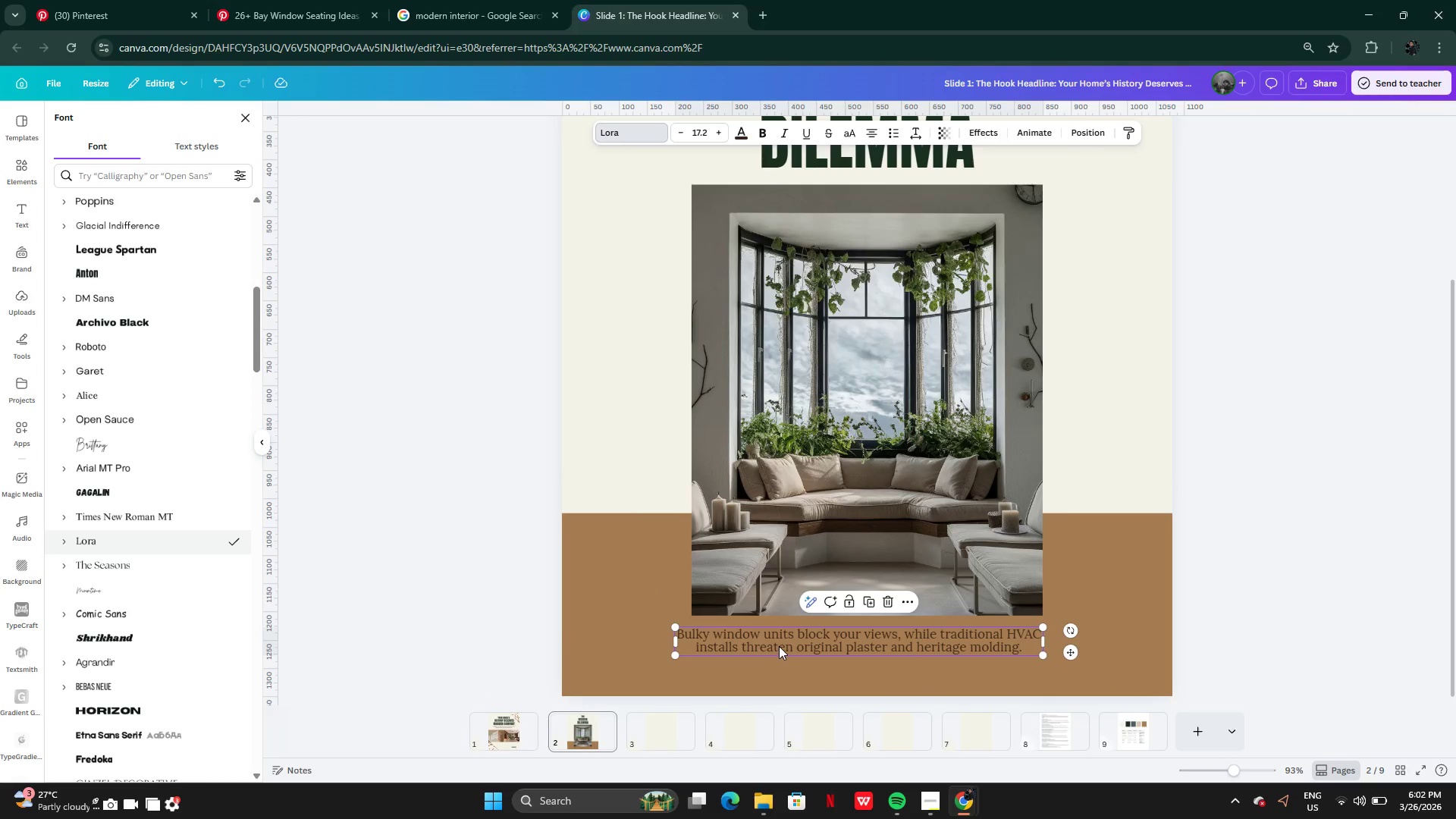 
left_click_drag(start_coordinate=[779, 646], to_coordinate=[785, 646])
 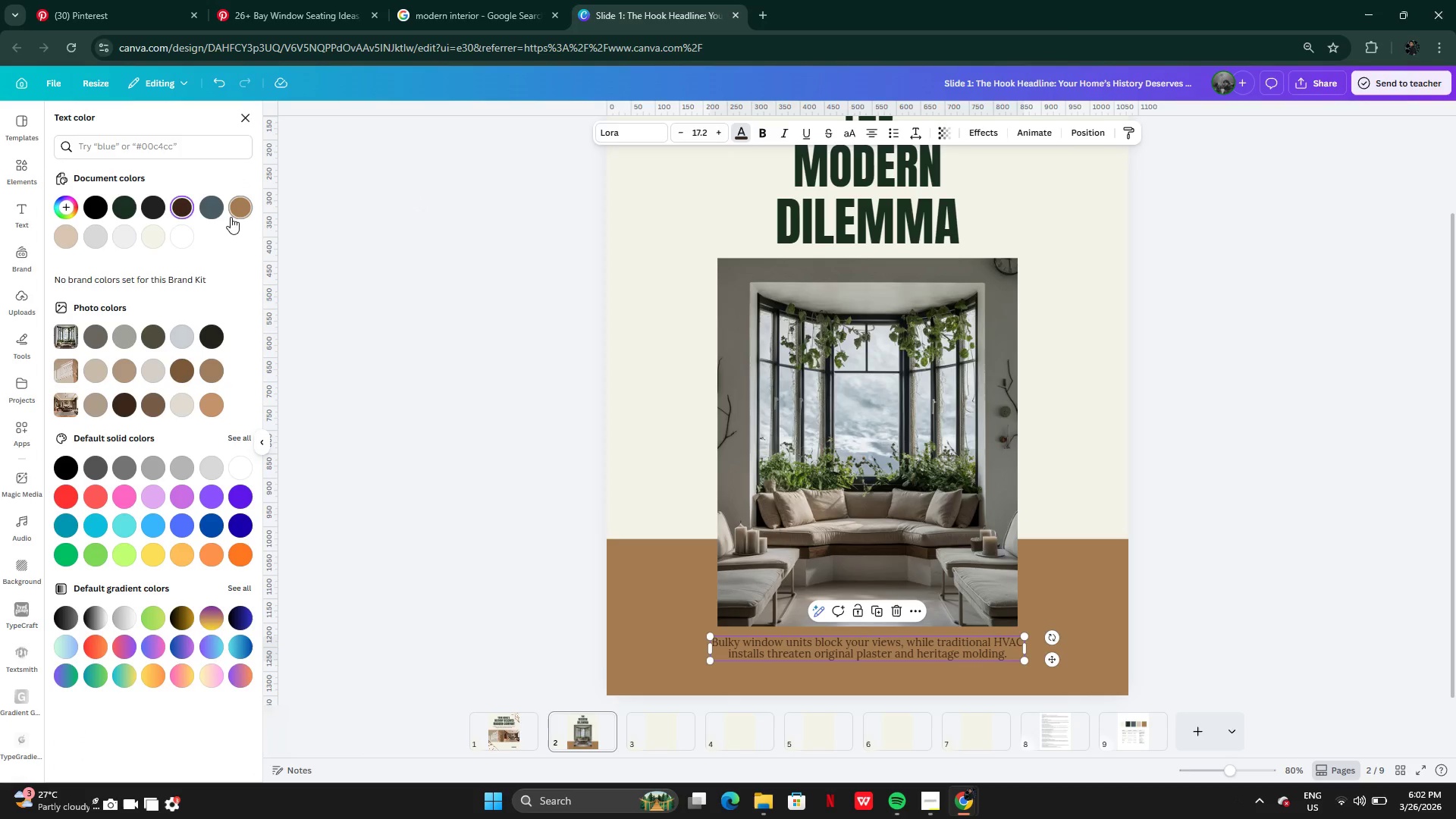 
left_click([161, 239])
 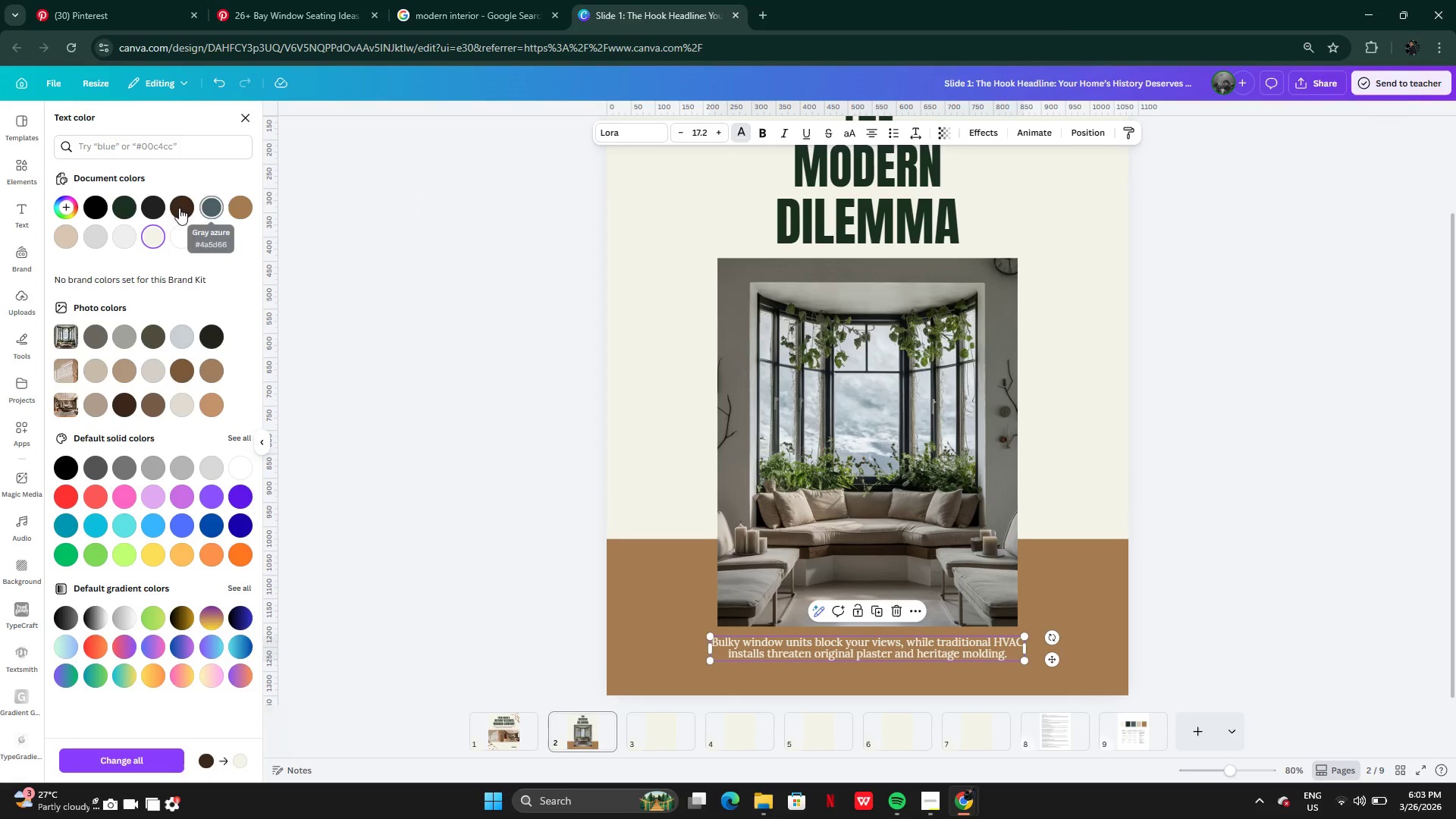 
left_click([130, 212])
 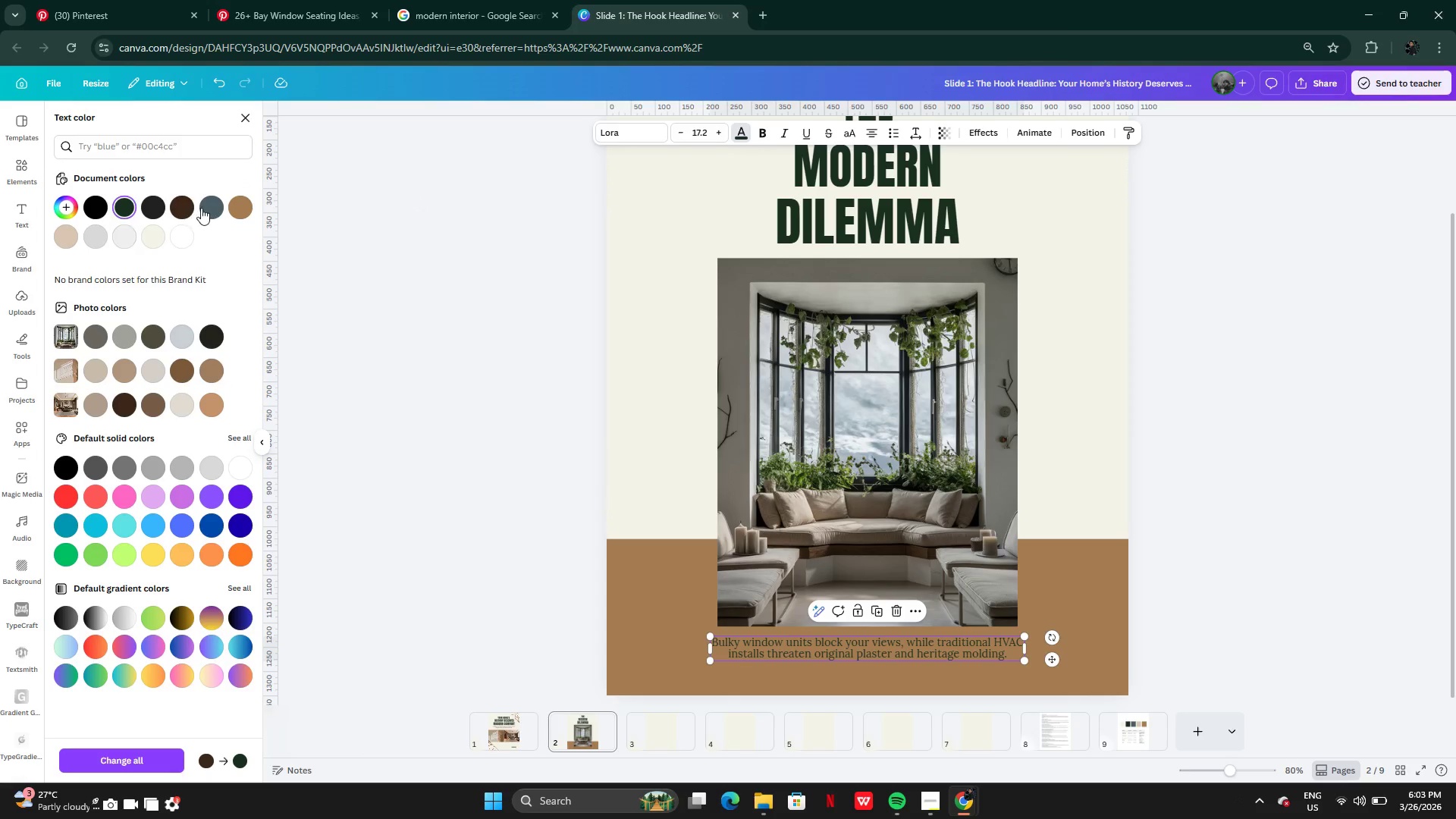 
left_click([184, 206])
 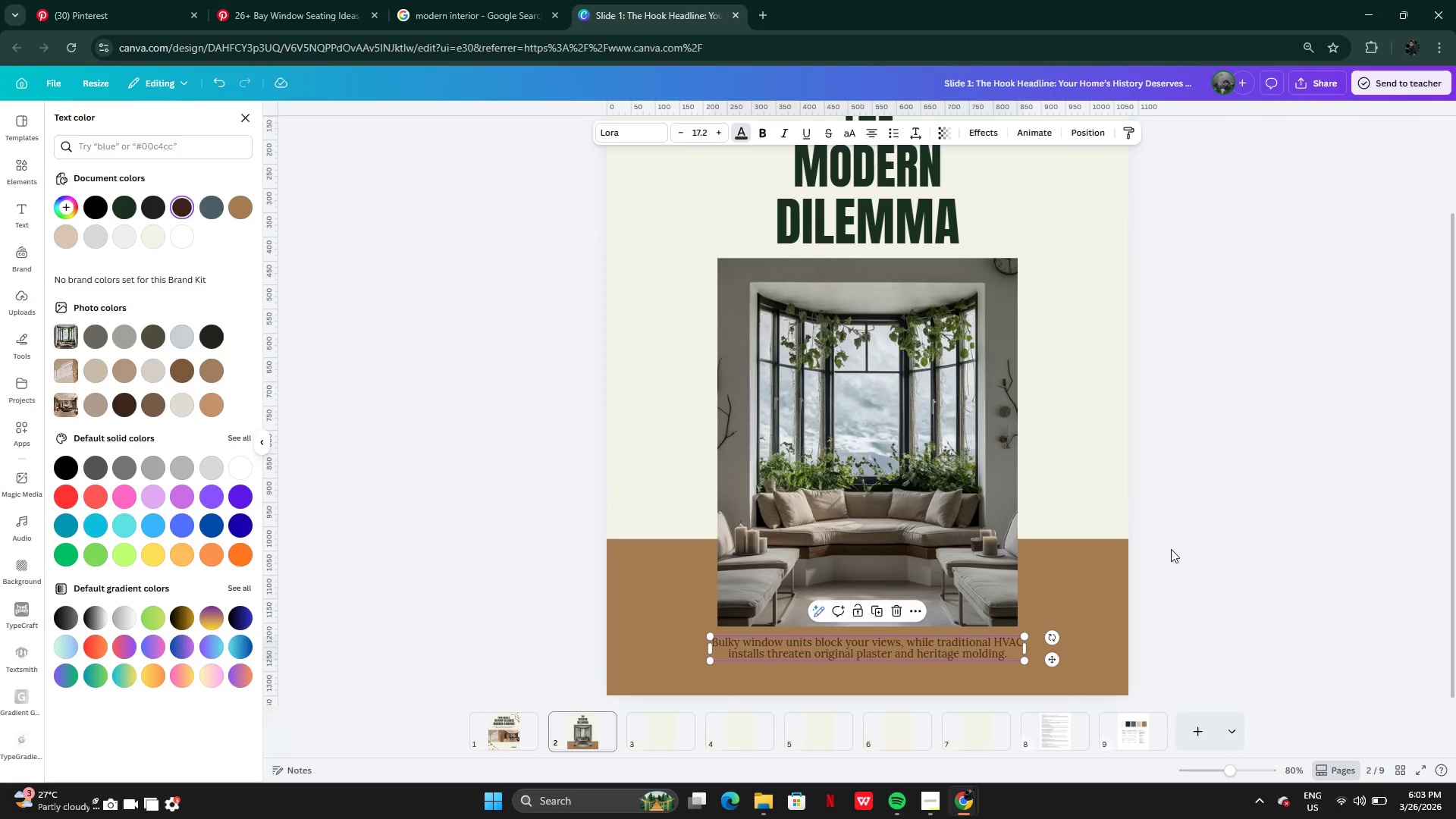 
left_click([1170, 548])
 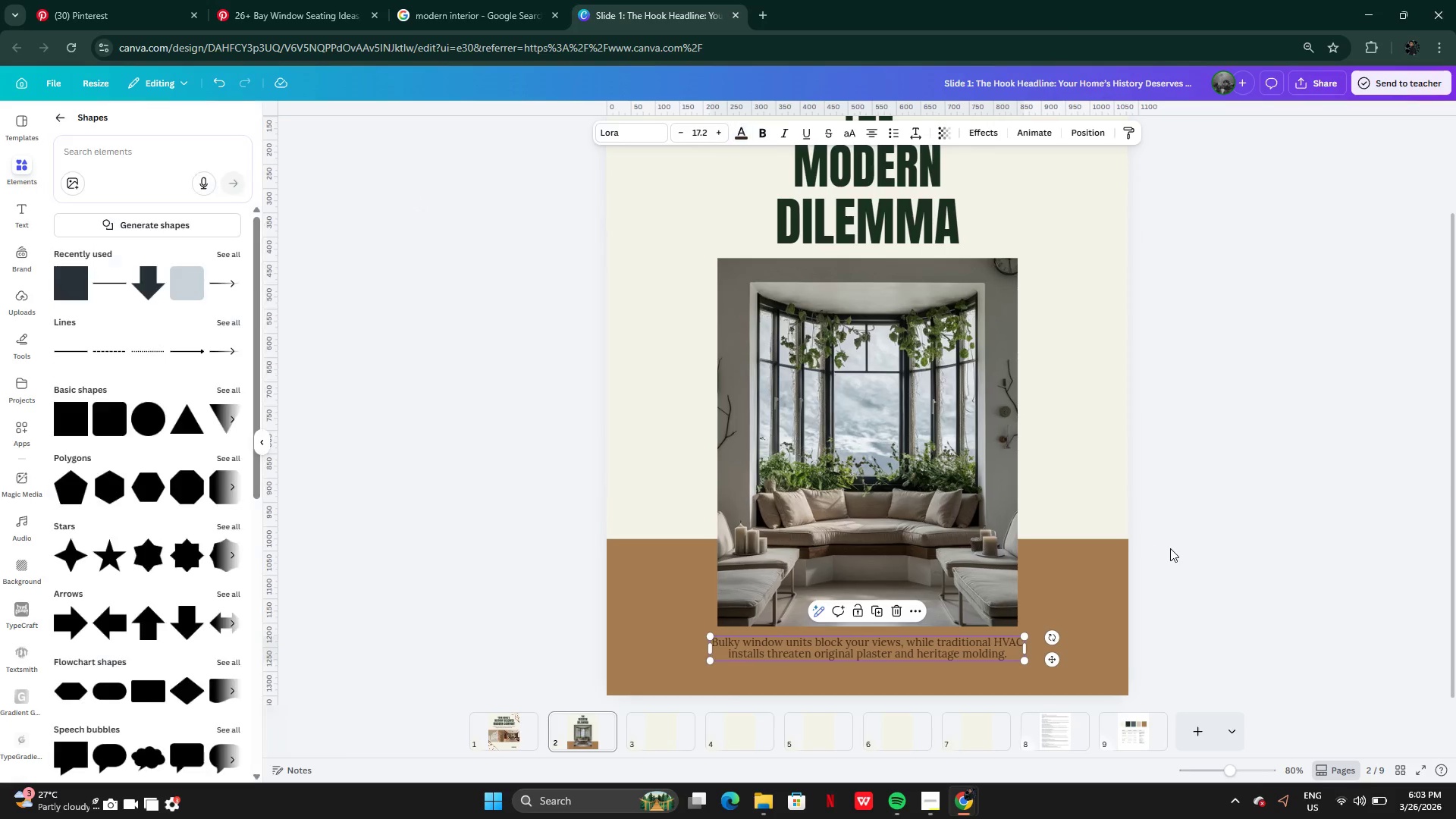 
left_click([1170, 548])
 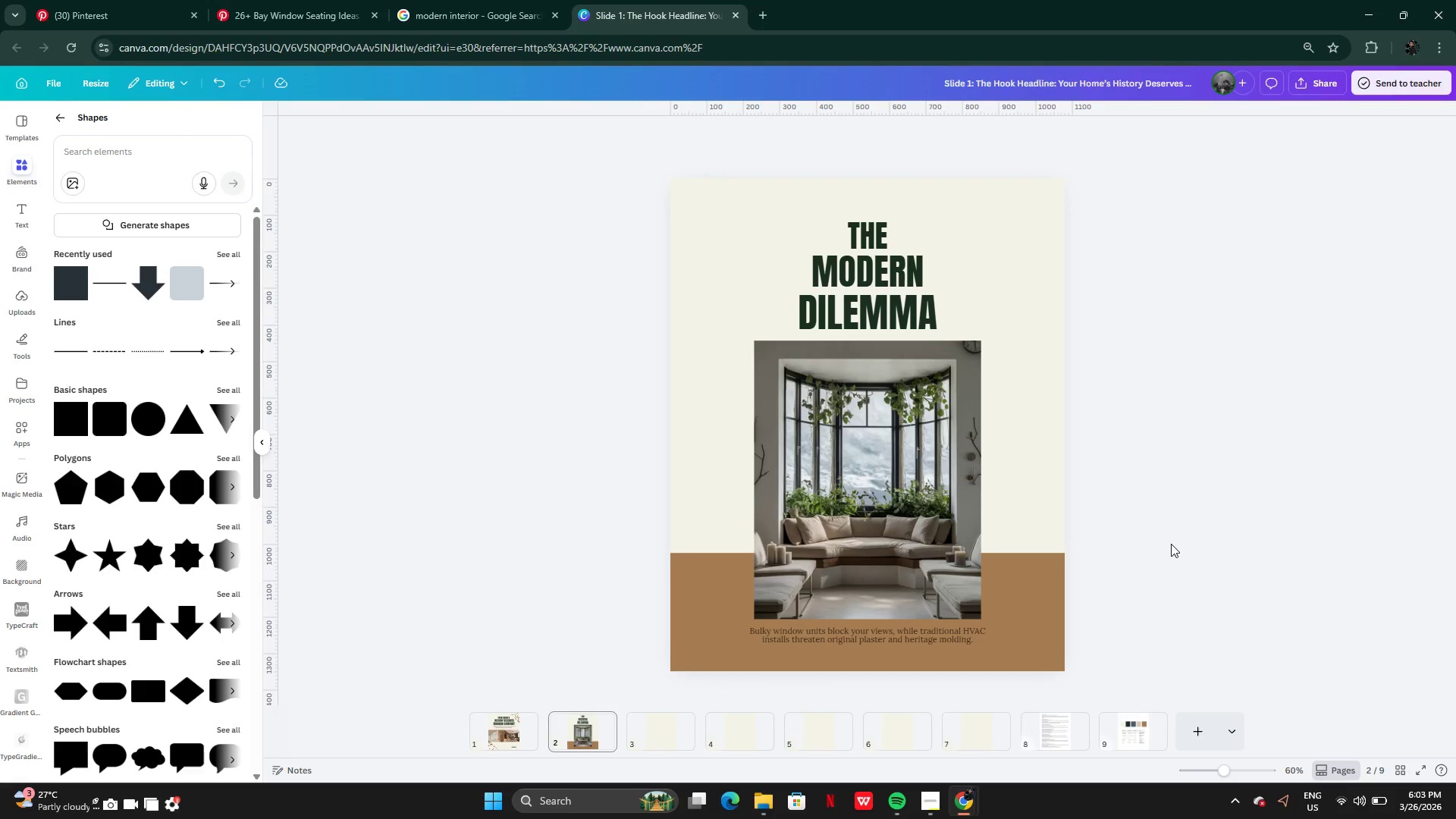 
wait(5.33)
 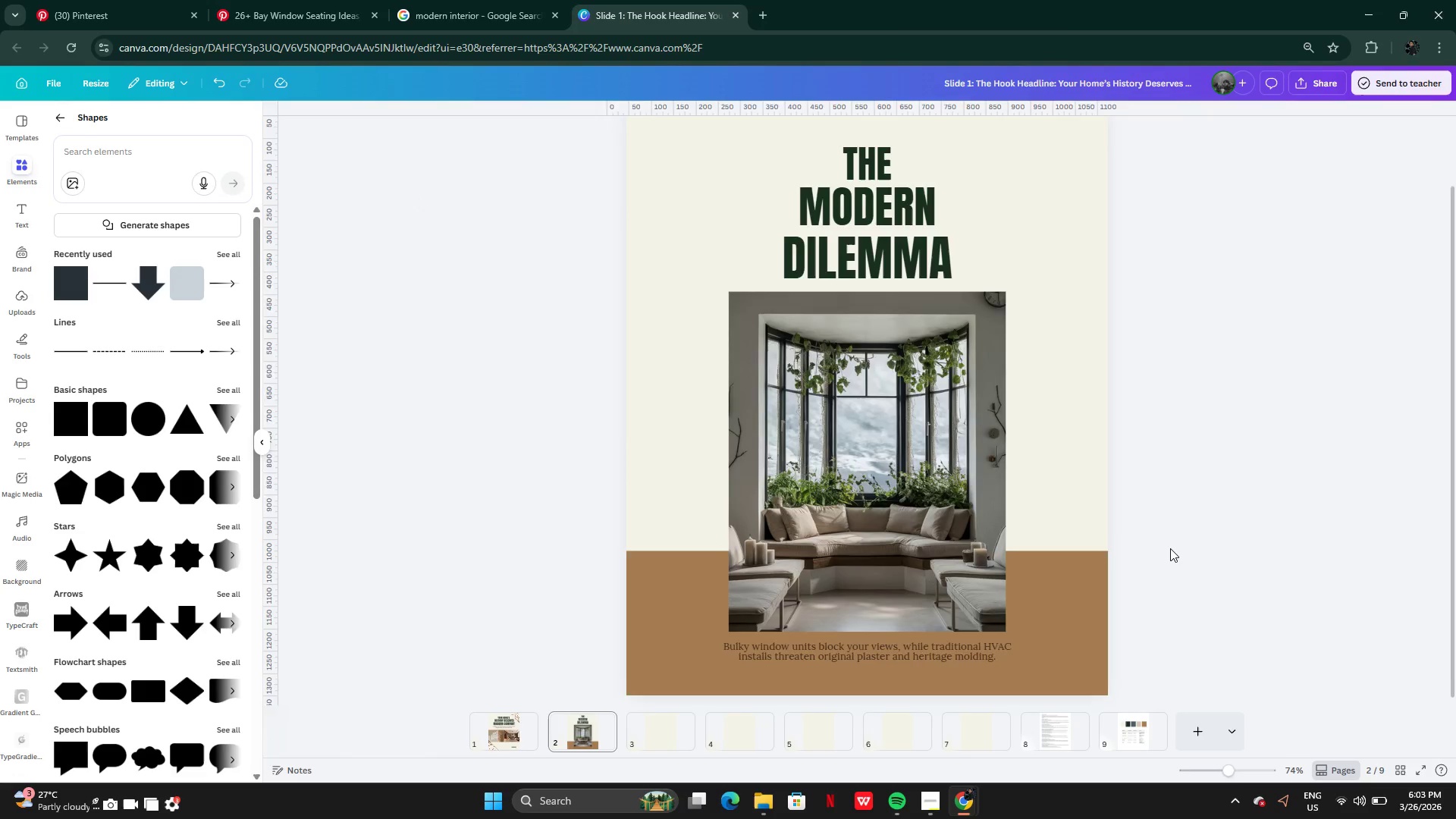 
mouse_move([896, 717])
 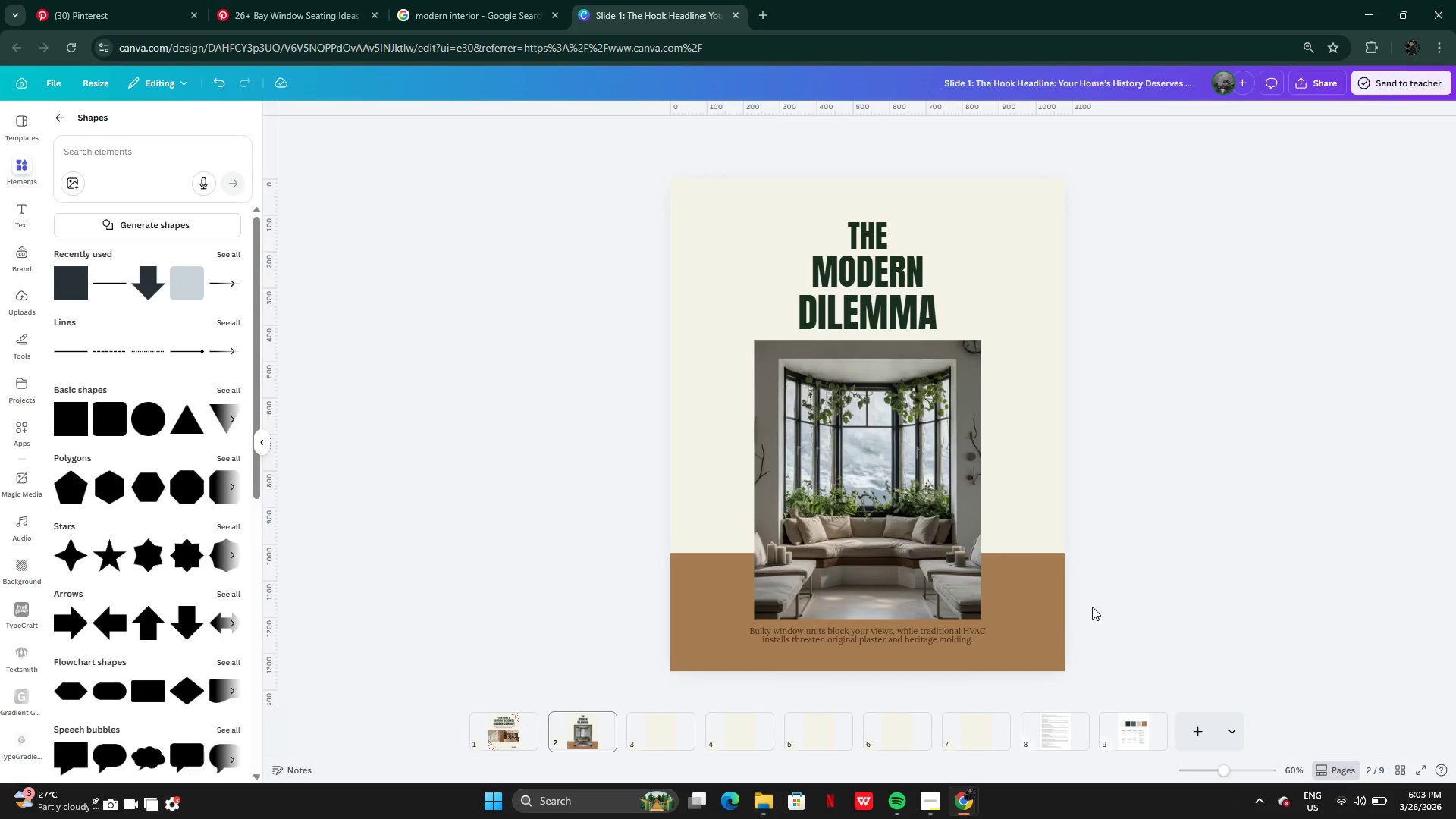 
mouse_move([552, 740])
 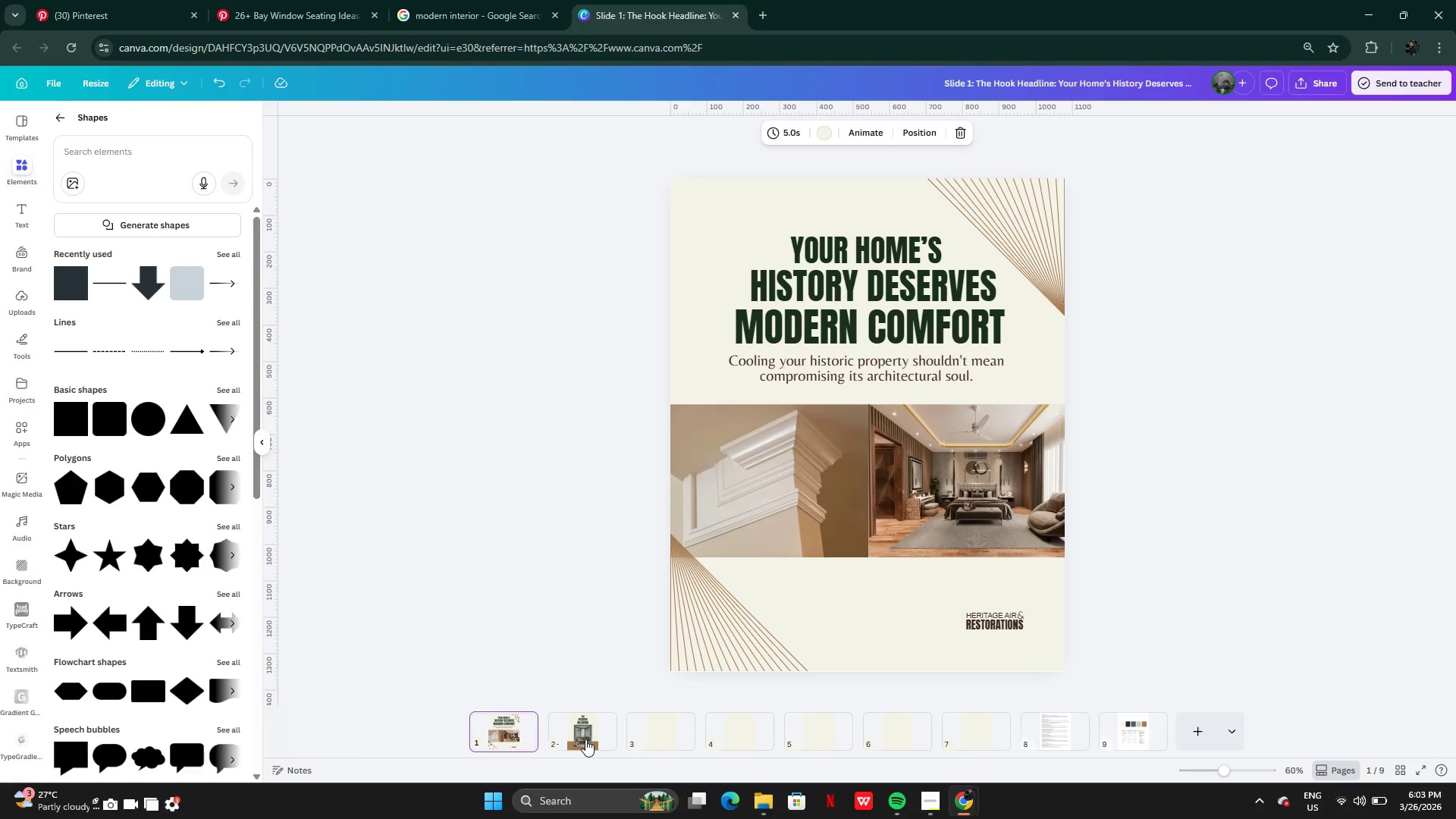 
wait(6.42)
 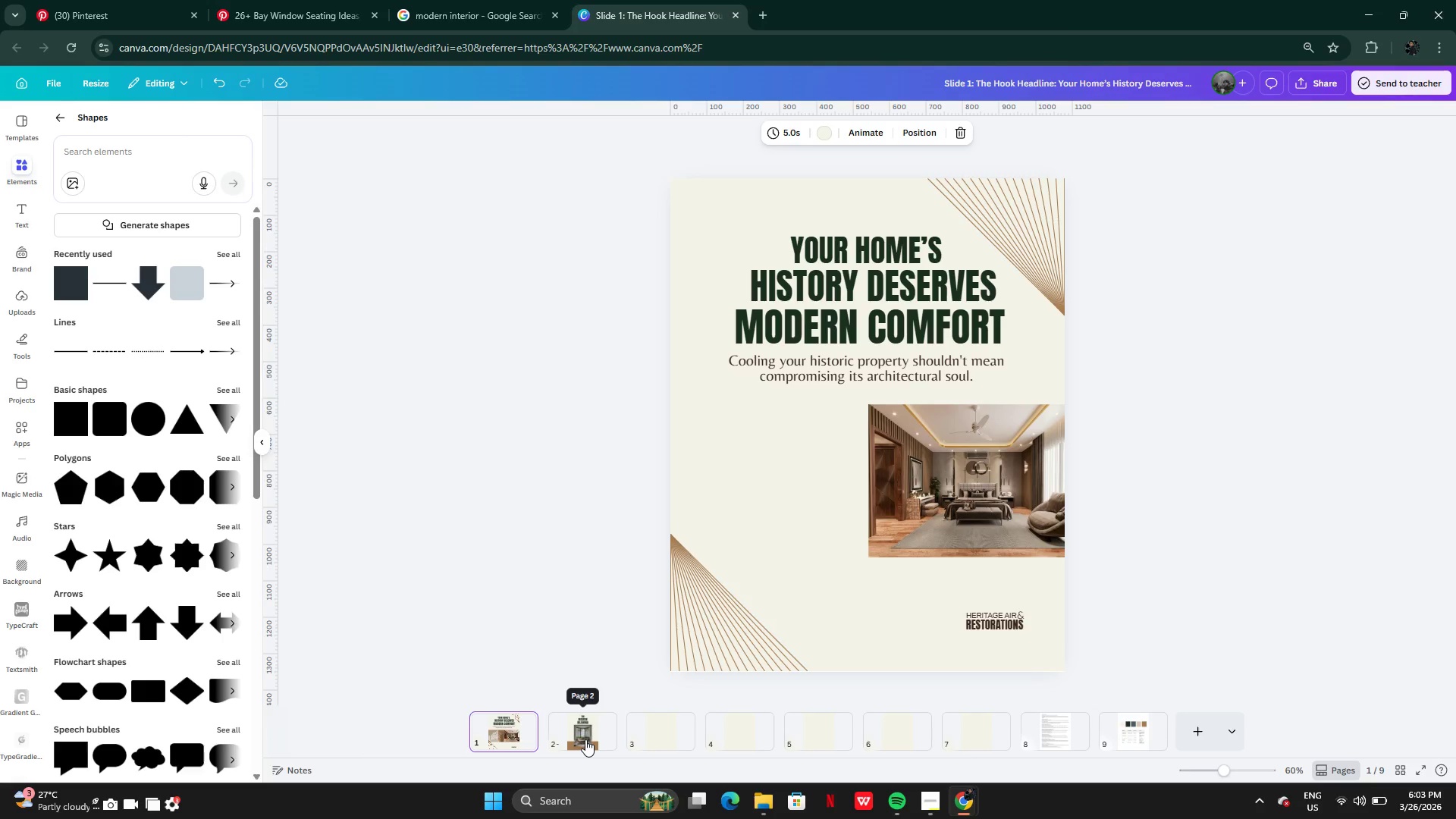 
left_click([585, 739])
 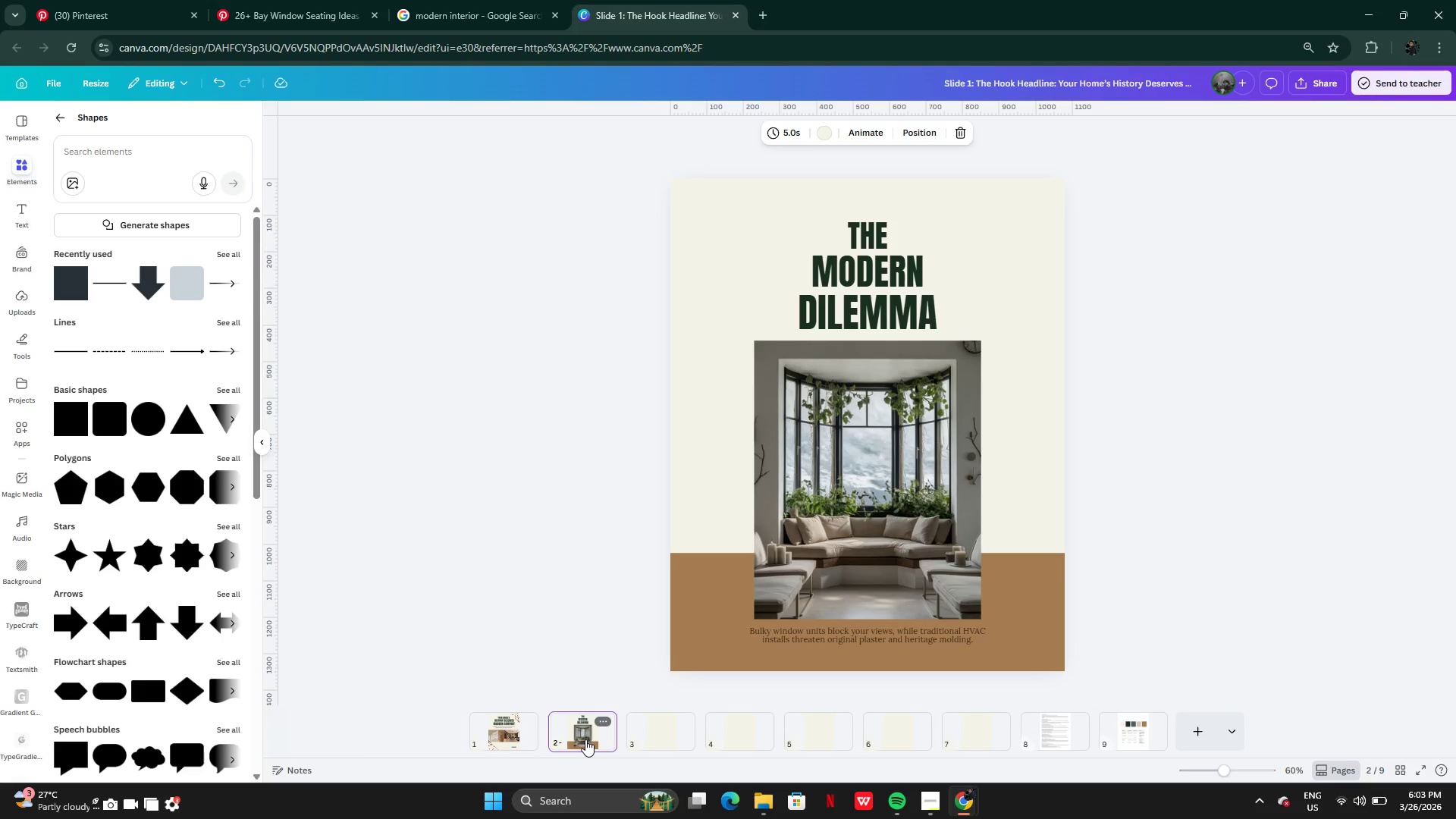 
wait(15.73)
 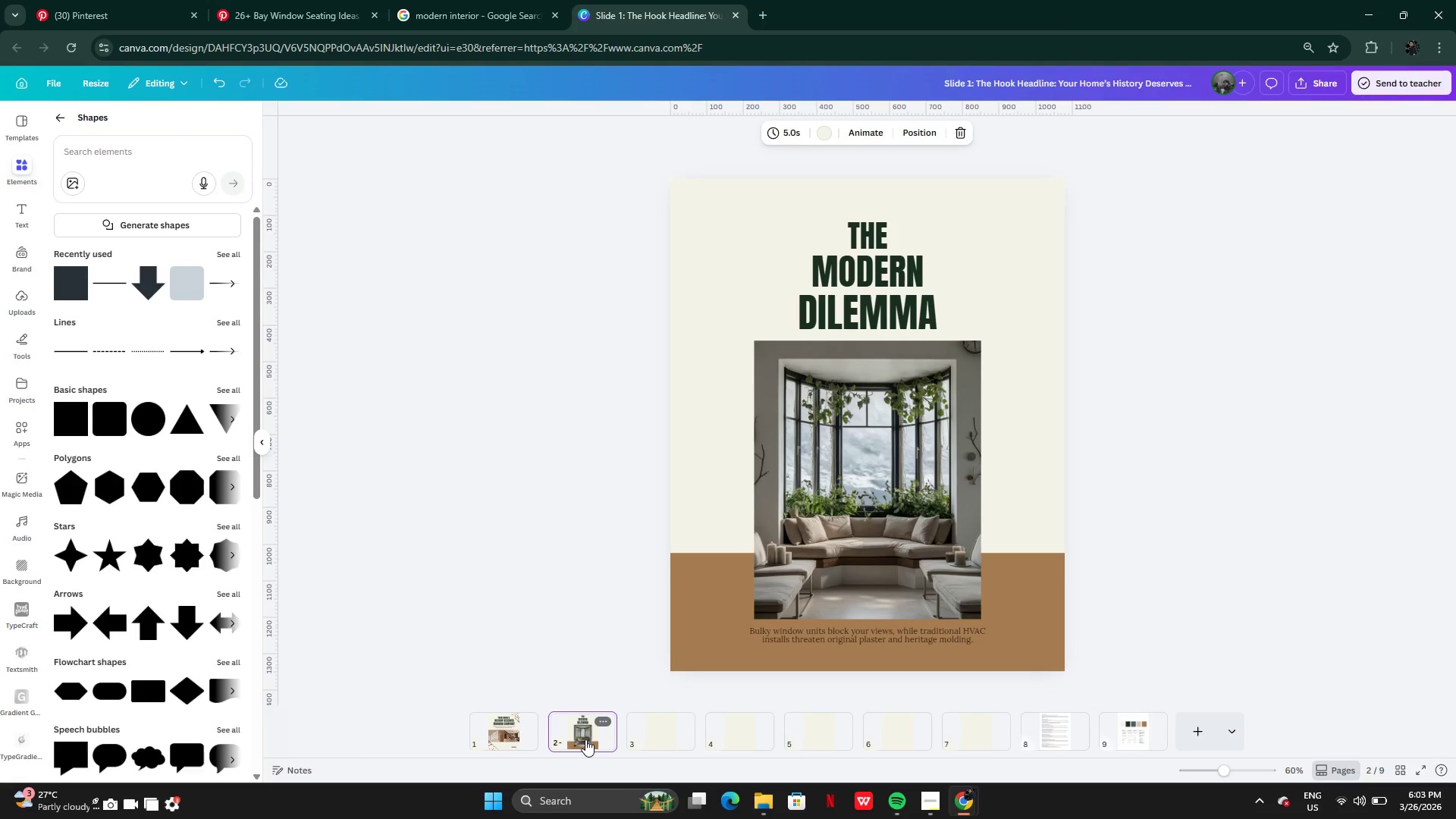 
left_click([996, 615])
 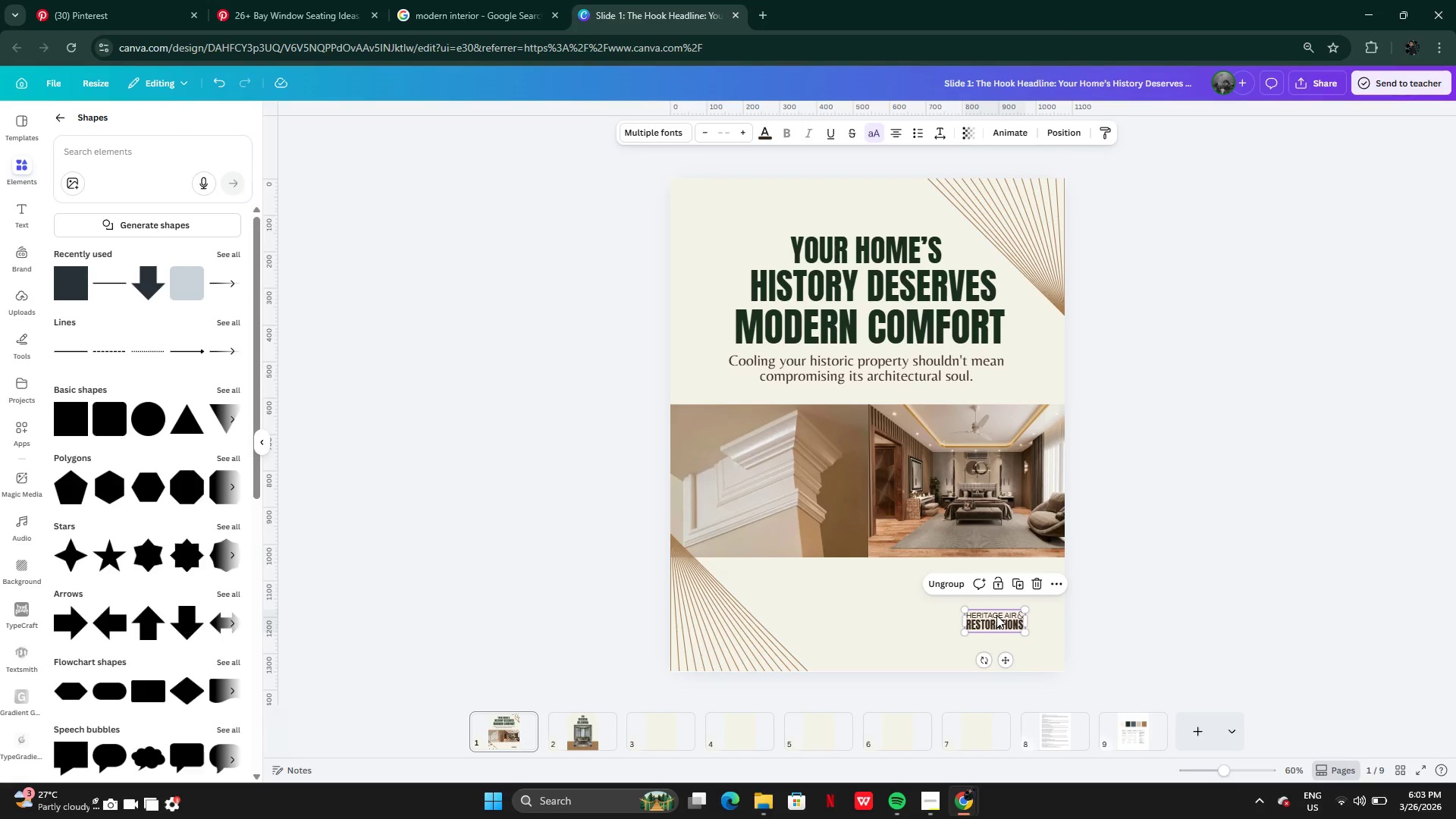 
key(Control+C)
 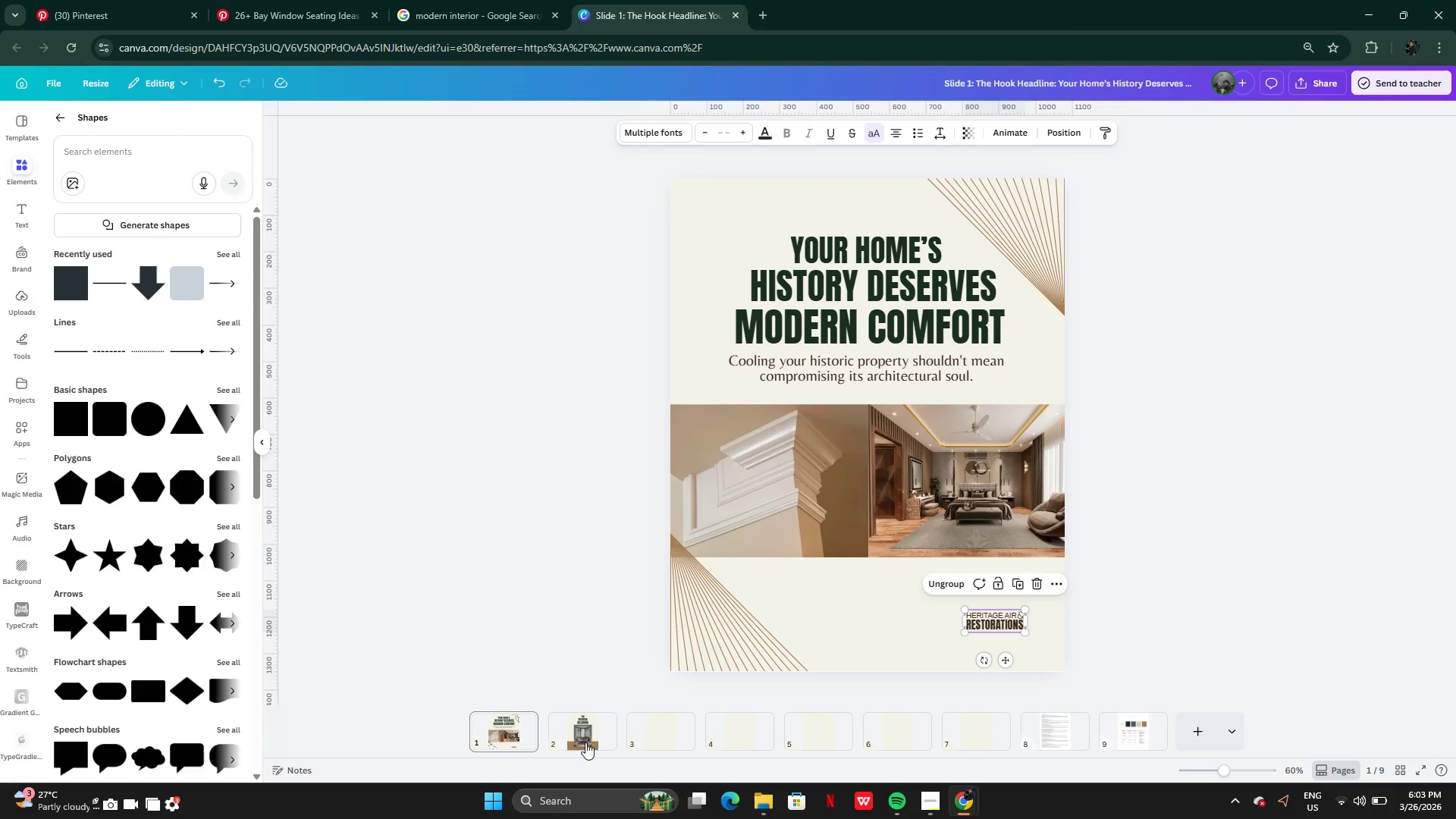 
left_click([585, 742])
 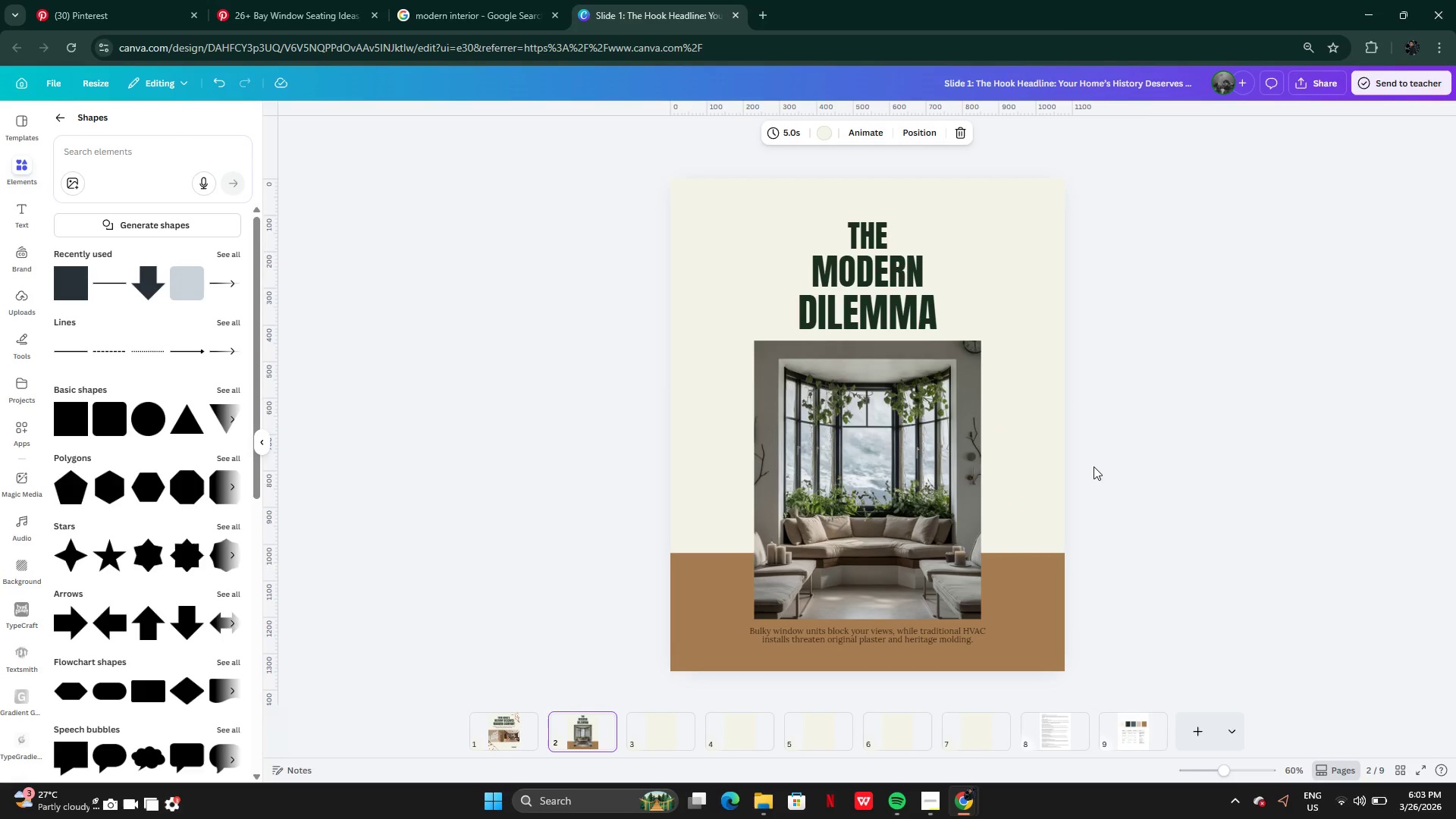 
left_click([1012, 466])
 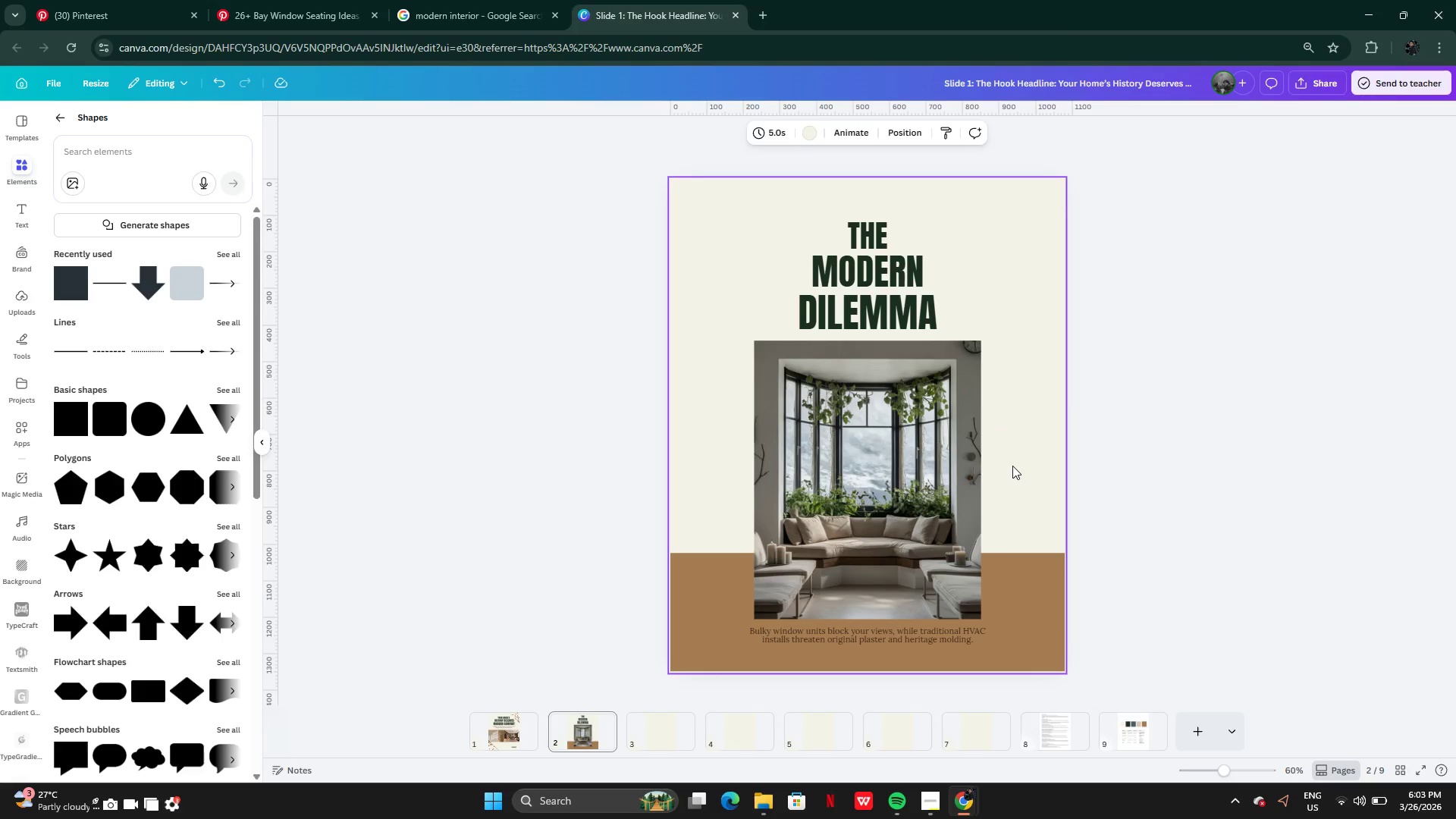 
key(Control+V)
 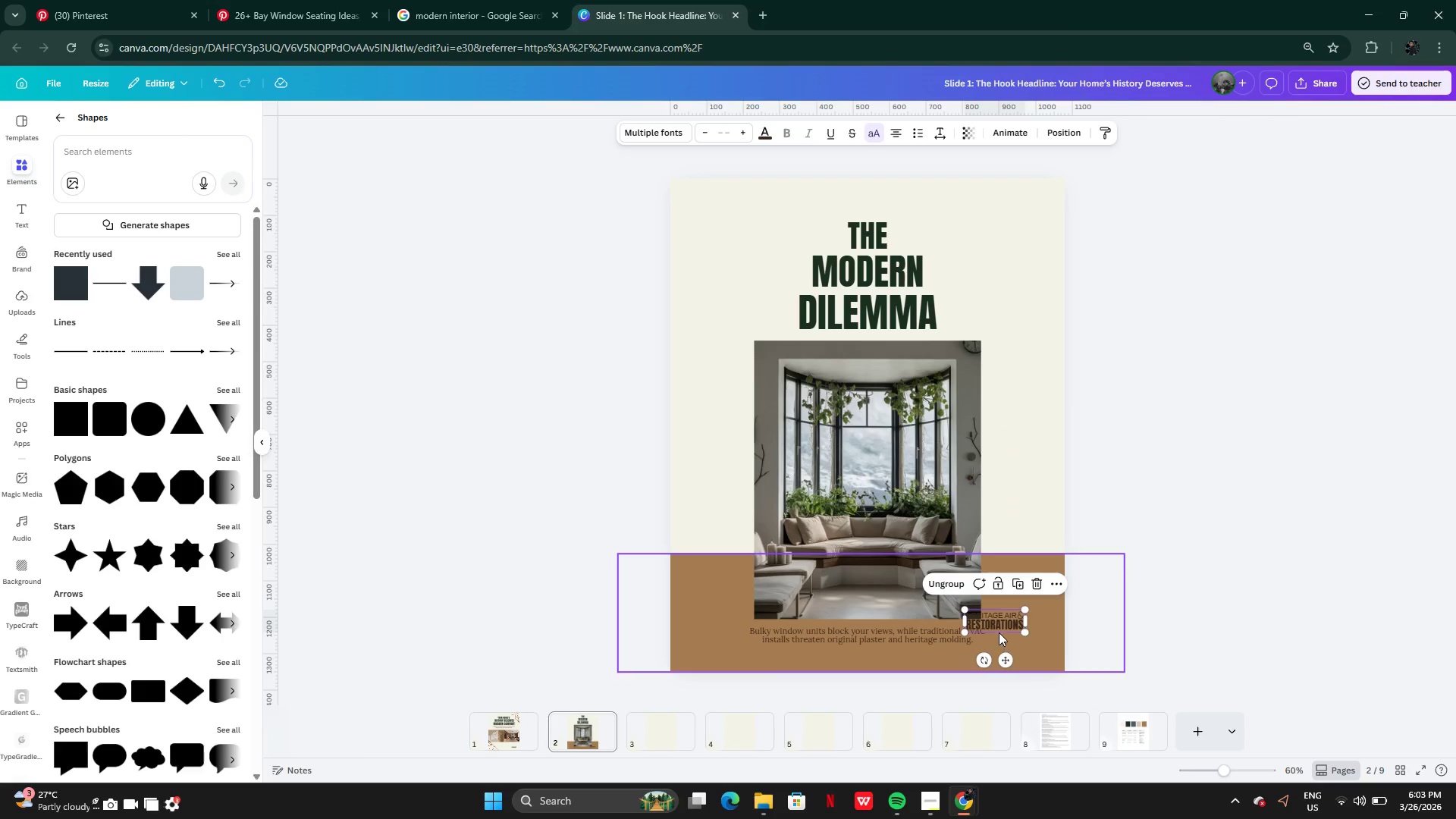 
left_click_drag(start_coordinate=[996, 623], to_coordinate=[720, 223])
 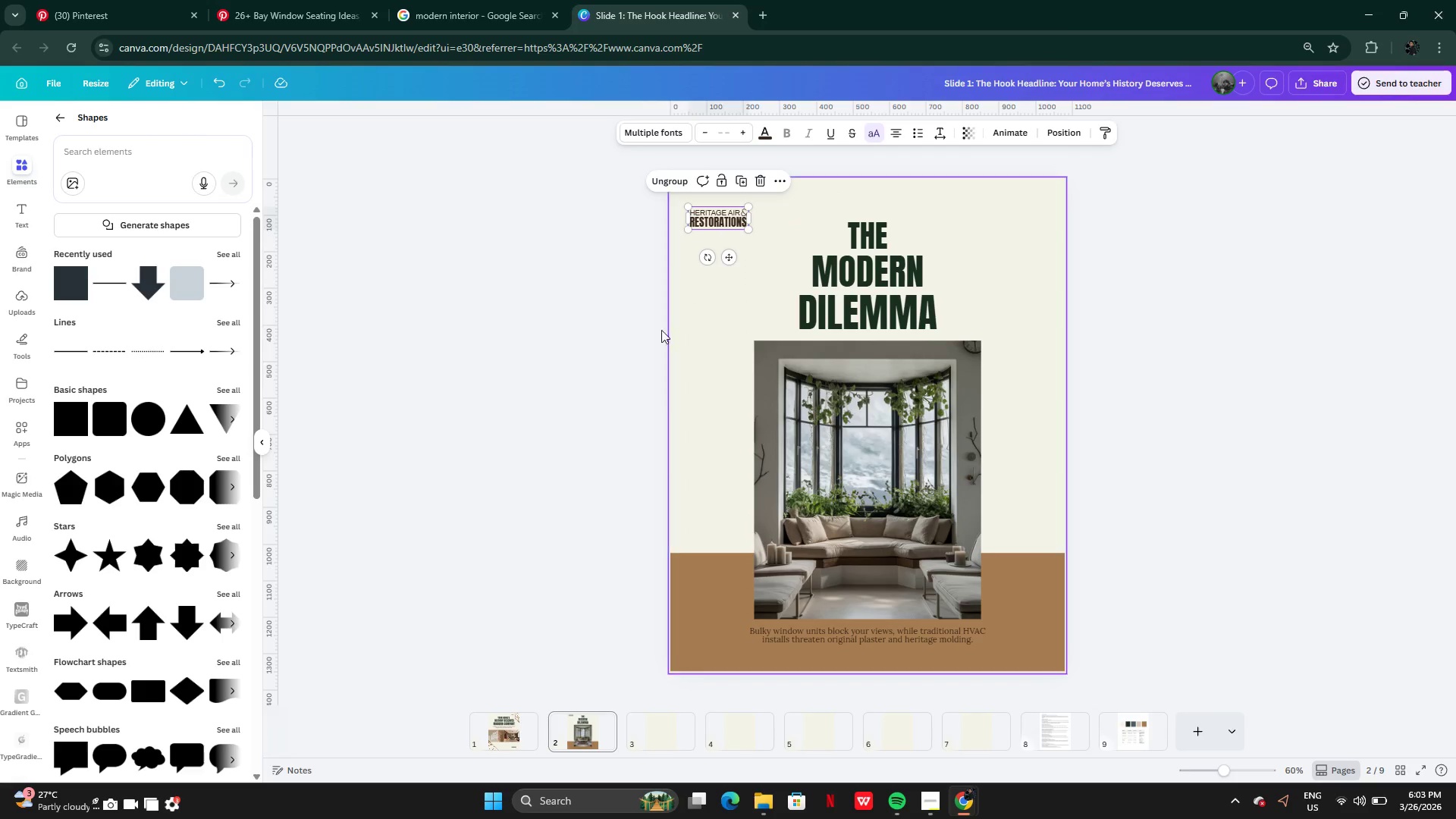 
left_click([580, 435])
 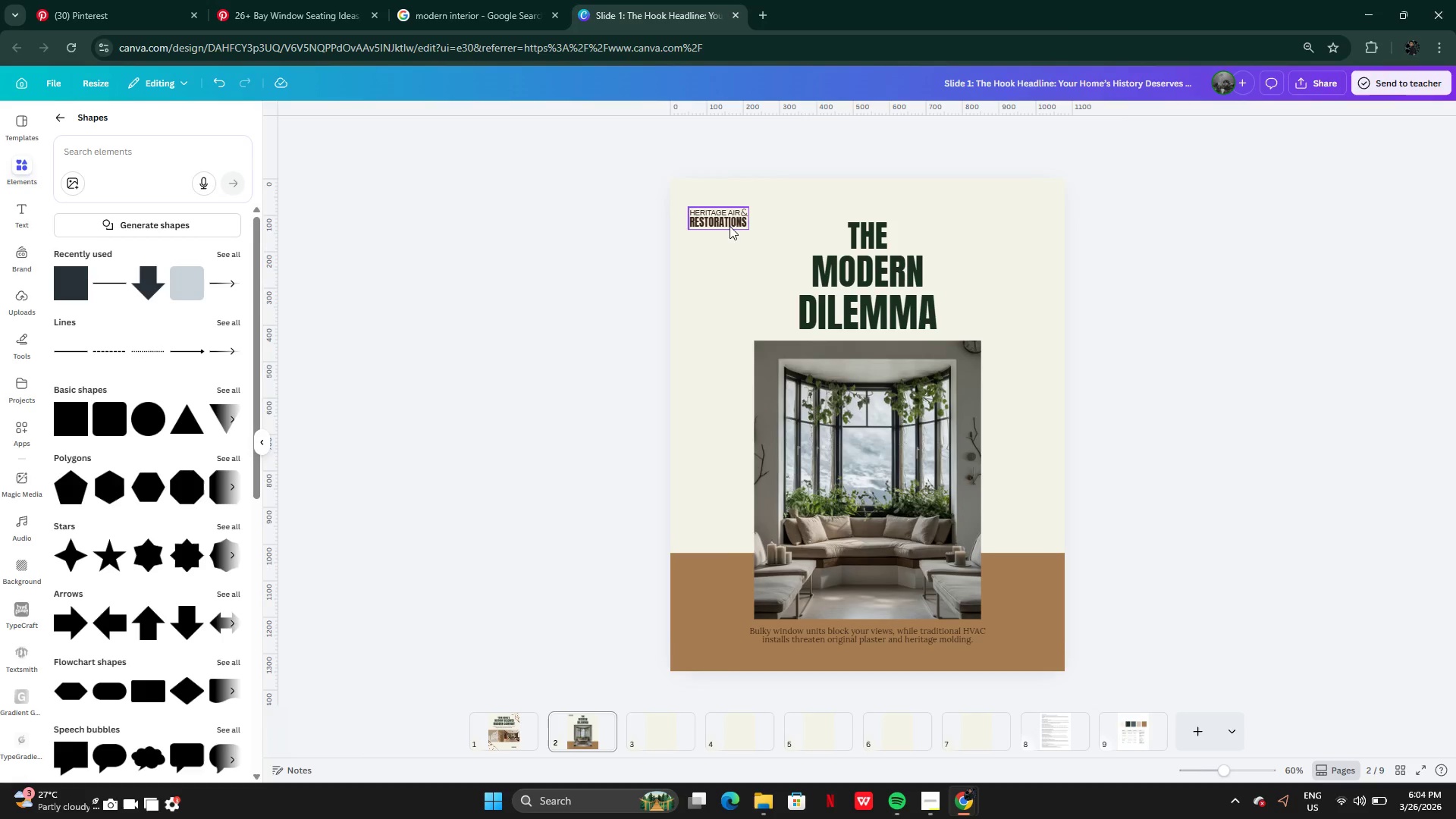 
left_click_drag(start_coordinate=[730, 218], to_coordinate=[749, 208])
 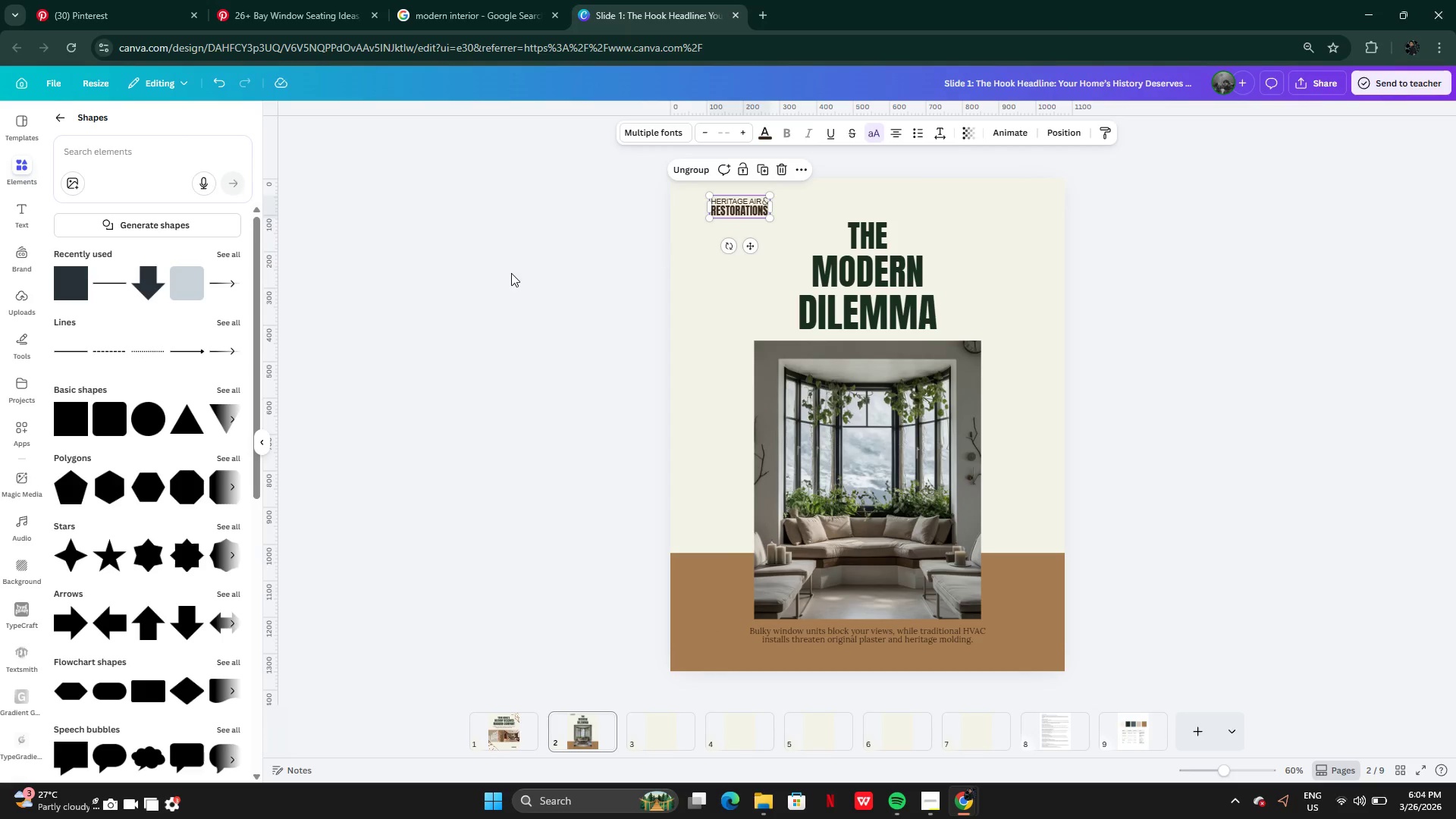 
left_click([511, 273])
 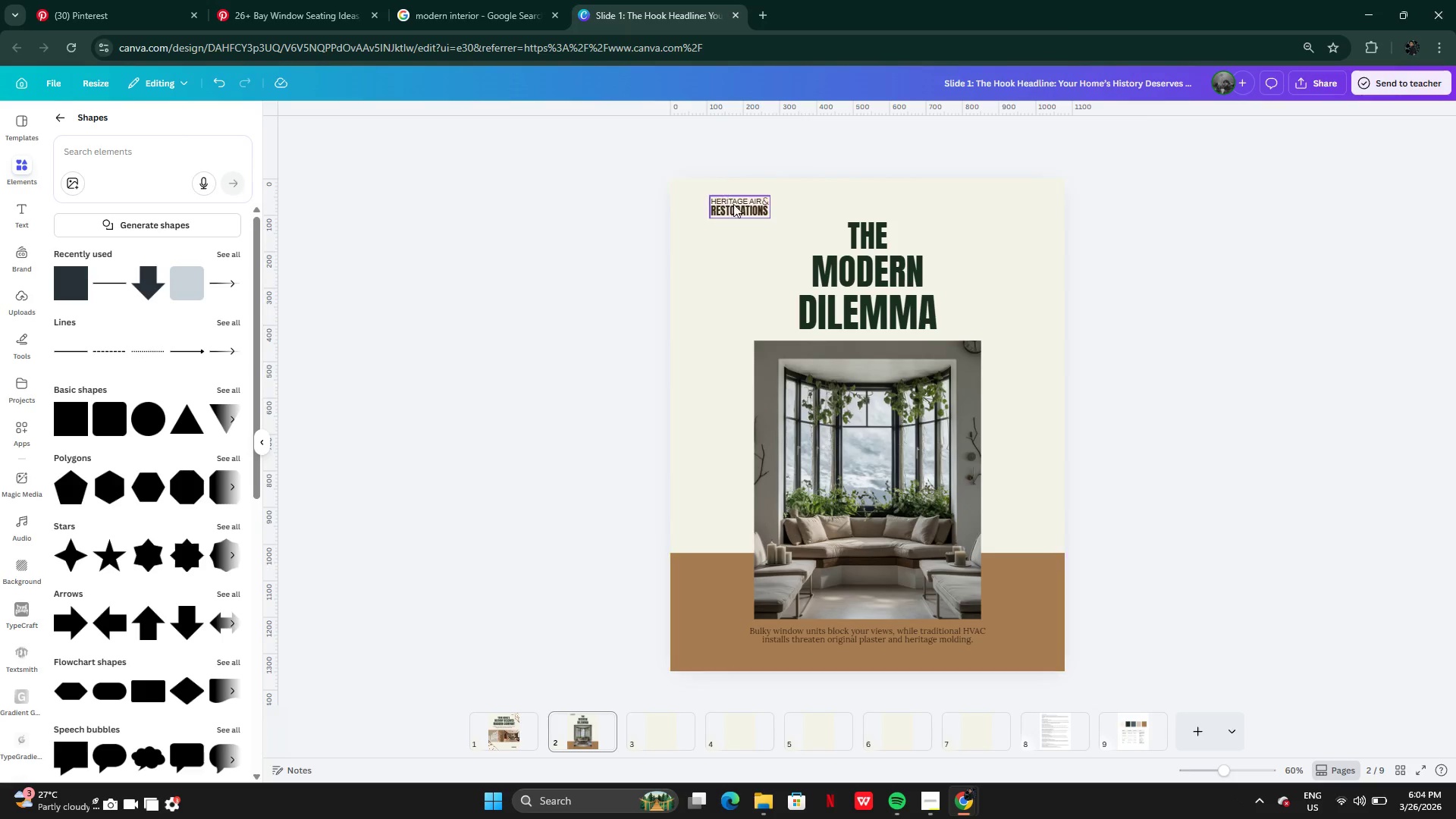 
left_click_drag(start_coordinate=[736, 209], to_coordinate=[1019, 457])
 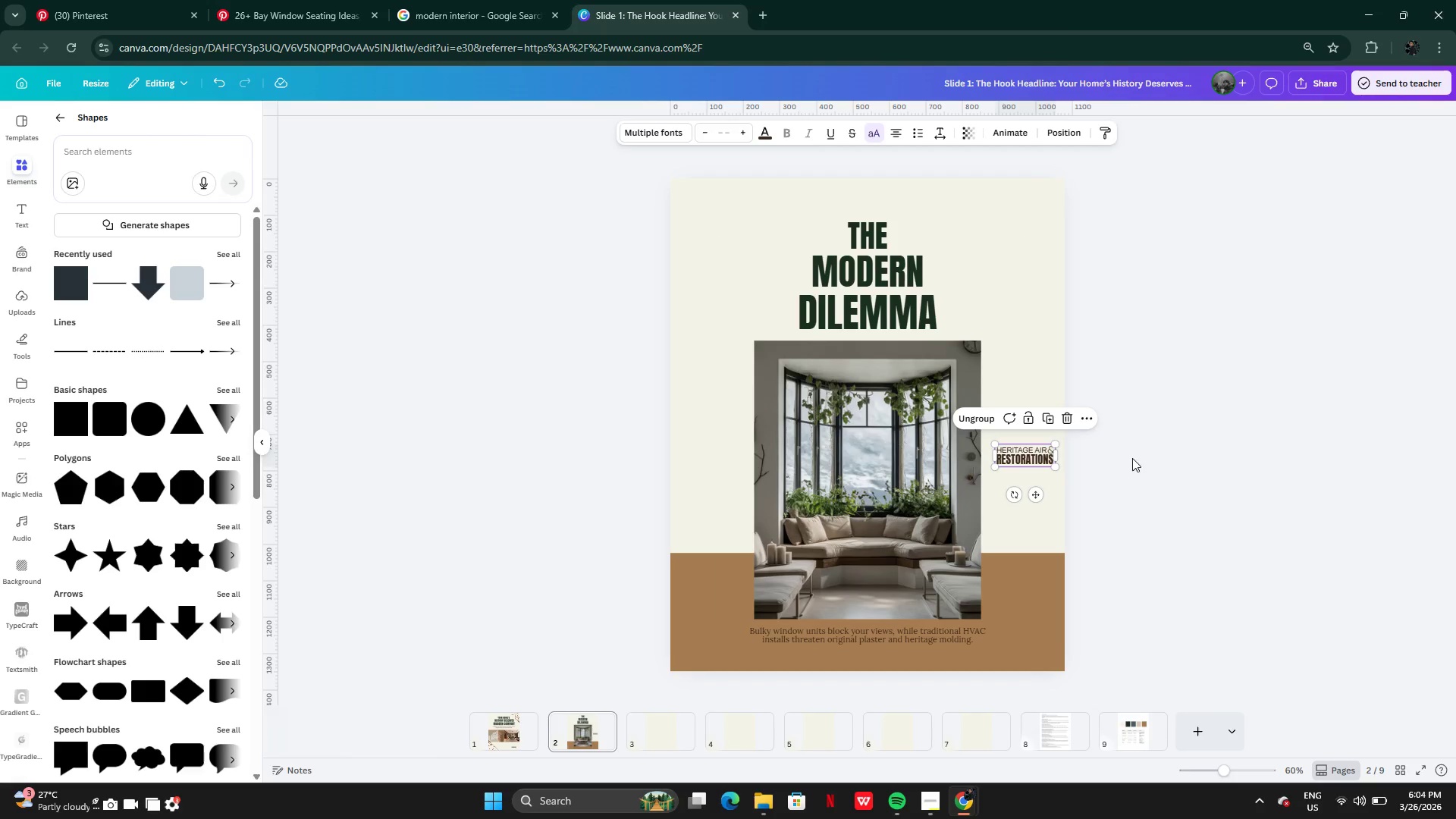 
left_click([1132, 459])
 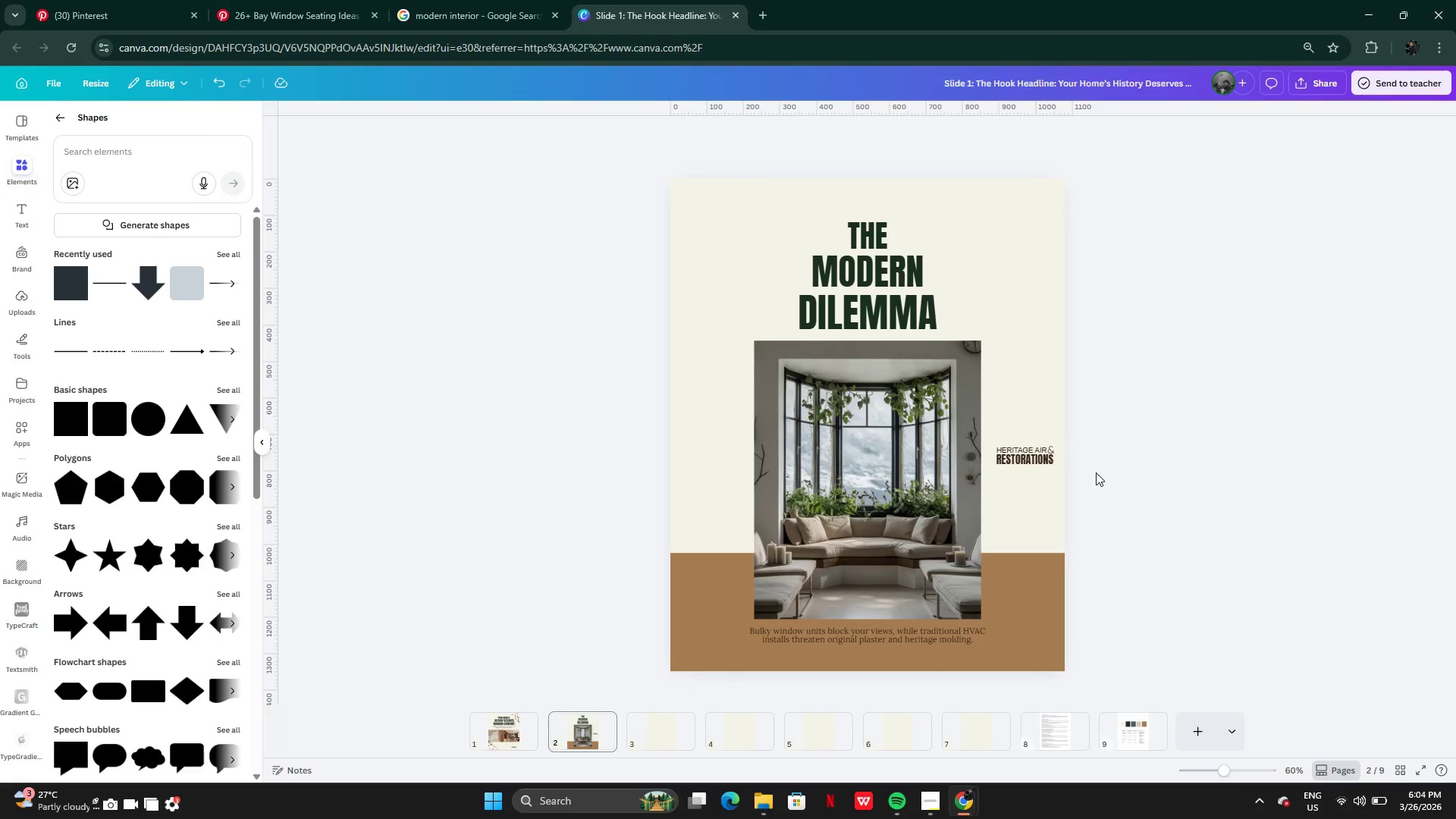 
left_click([1006, 460])
 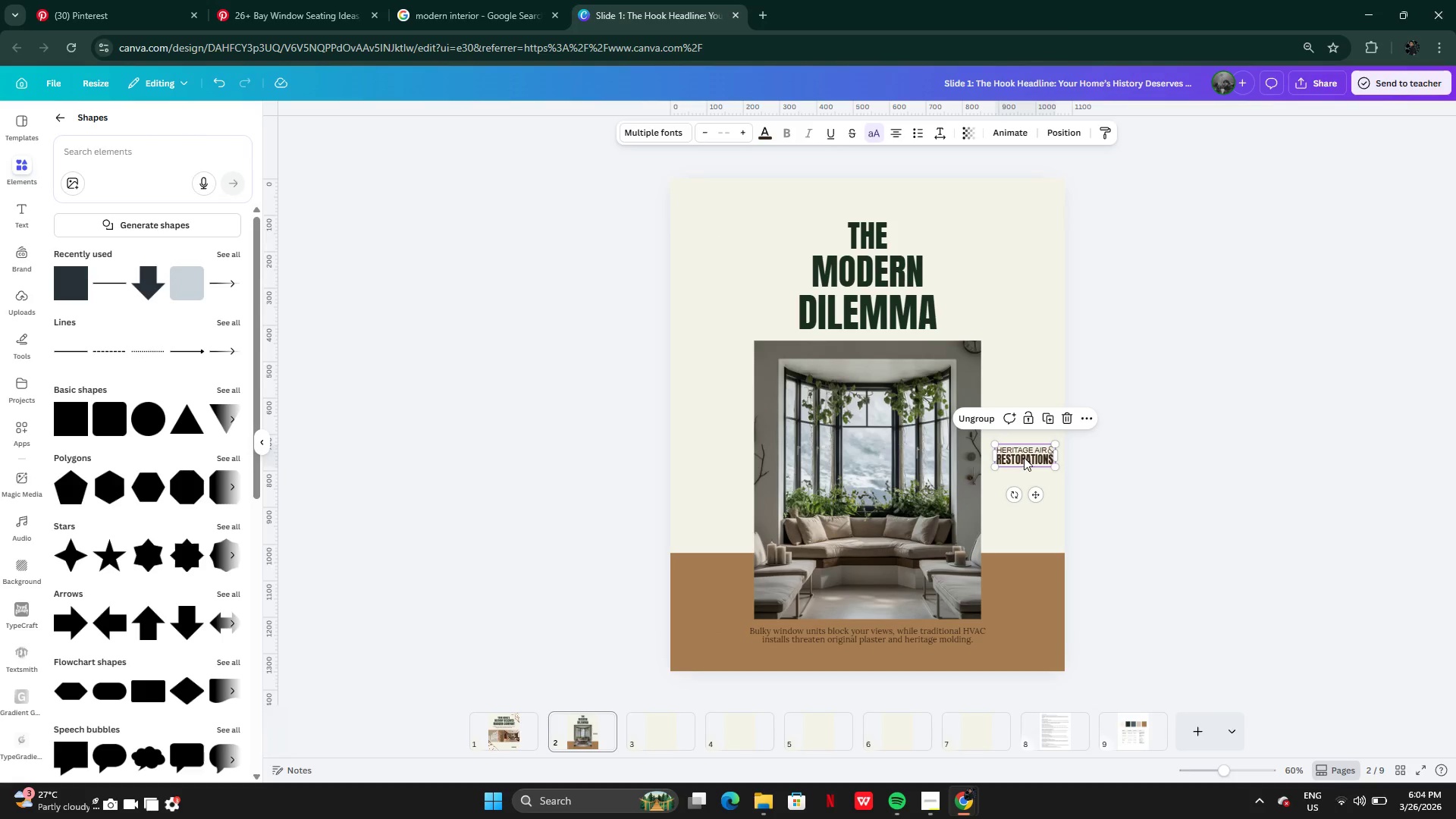 
left_click_drag(start_coordinate=[1025, 457], to_coordinate=[1026, 633])
 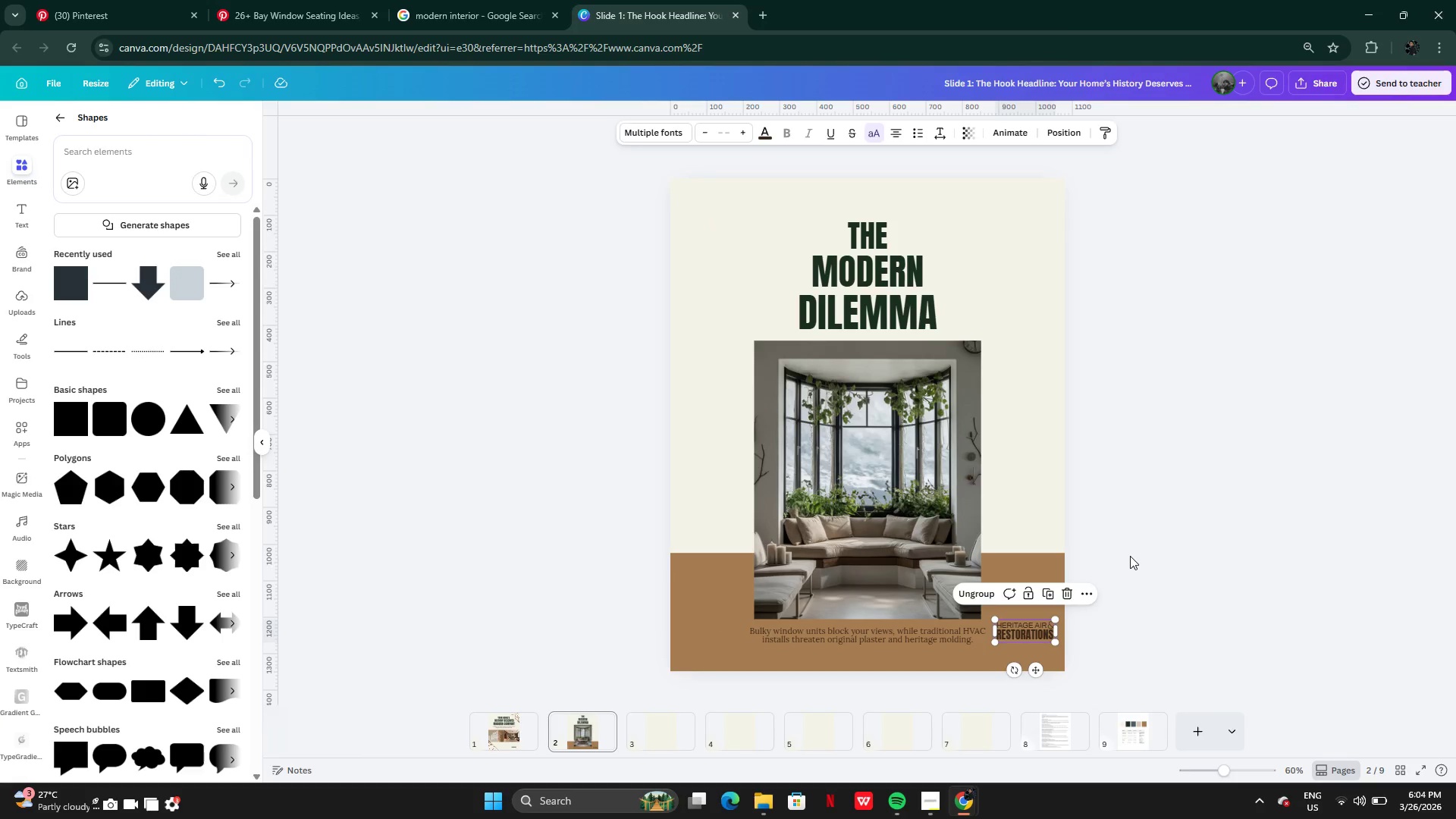 
left_click([1130, 556])
 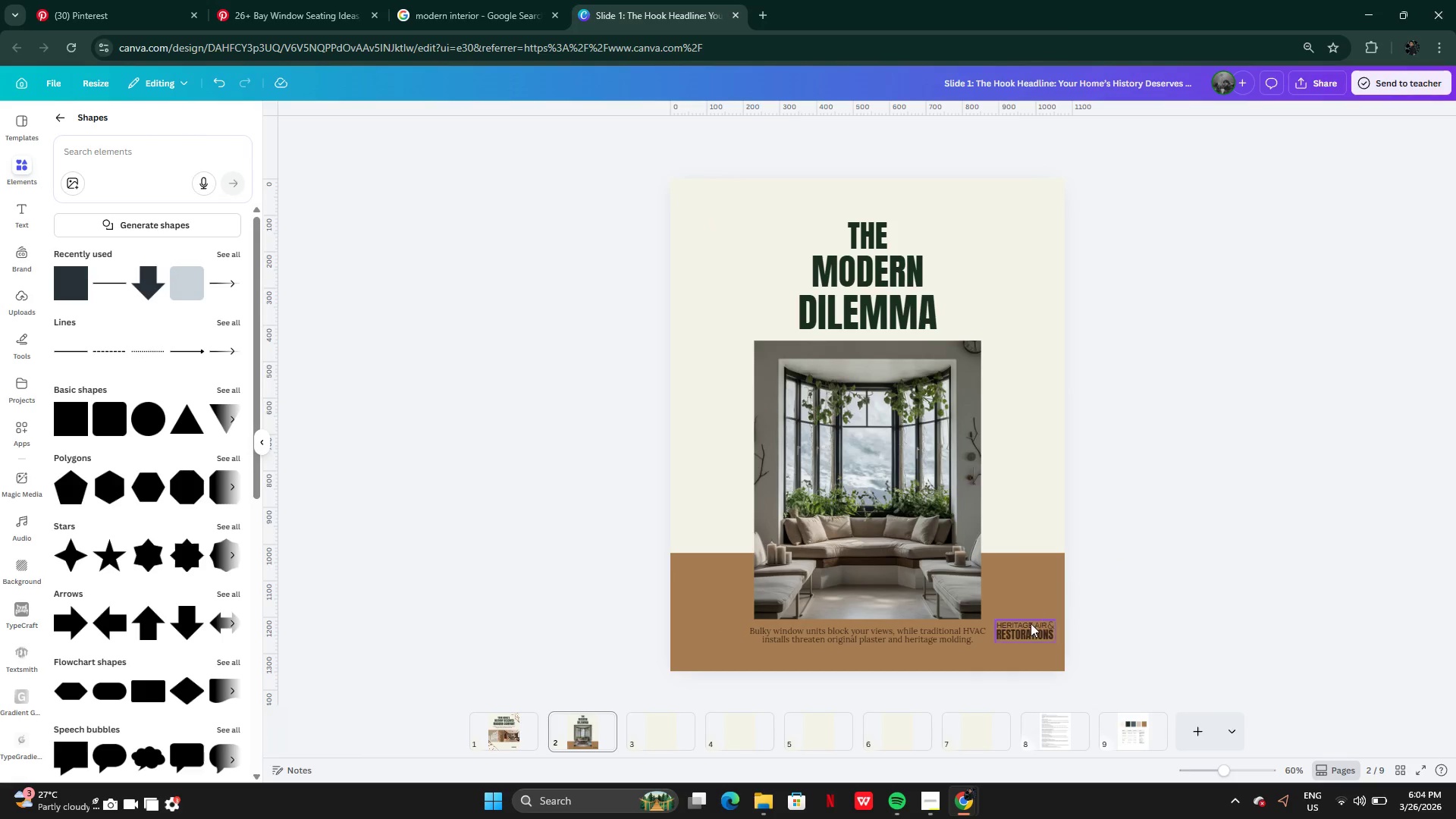 
left_click_drag(start_coordinate=[1026, 631], to_coordinate=[1013, 209])
 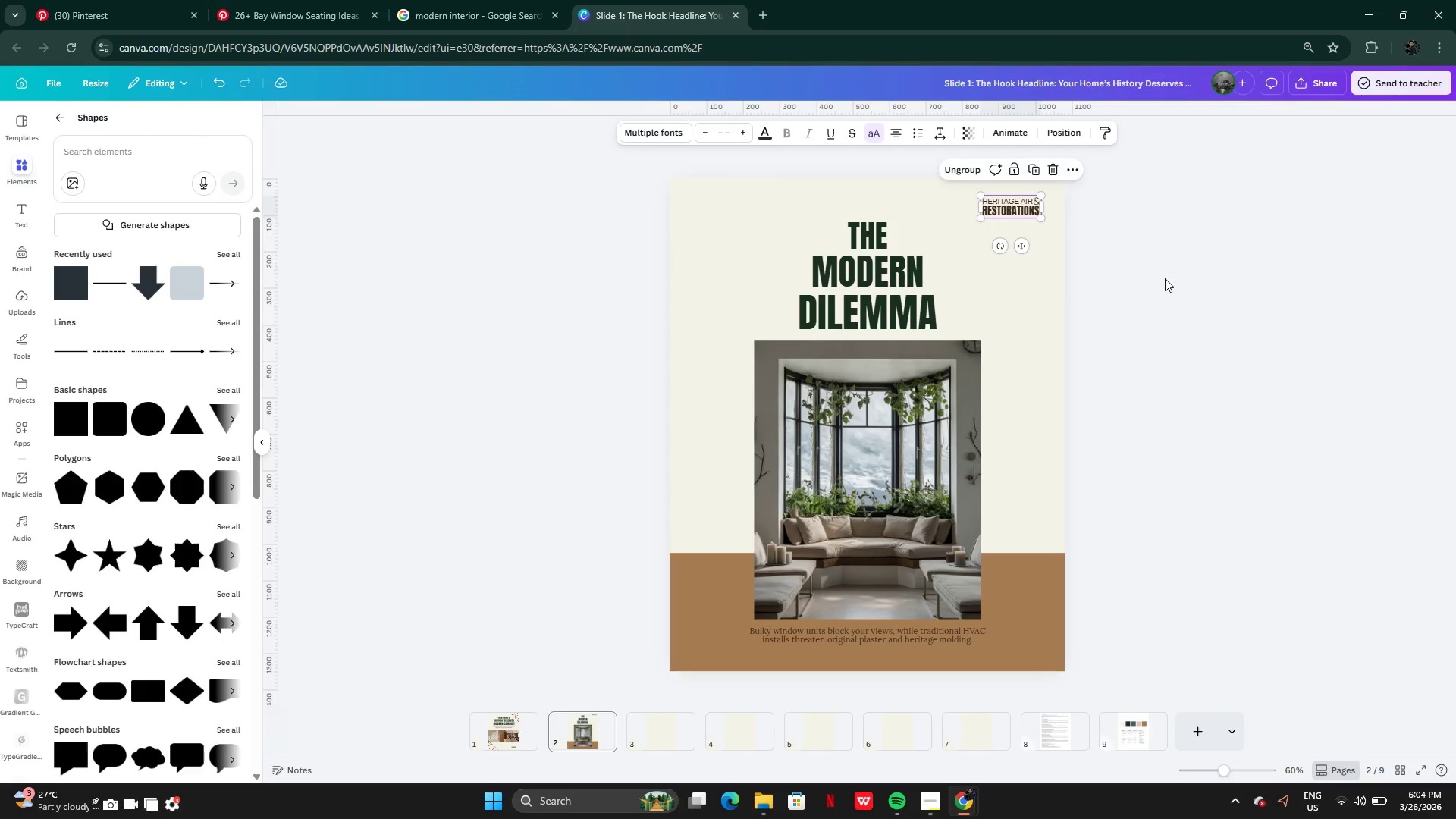 
left_click([1165, 278])
 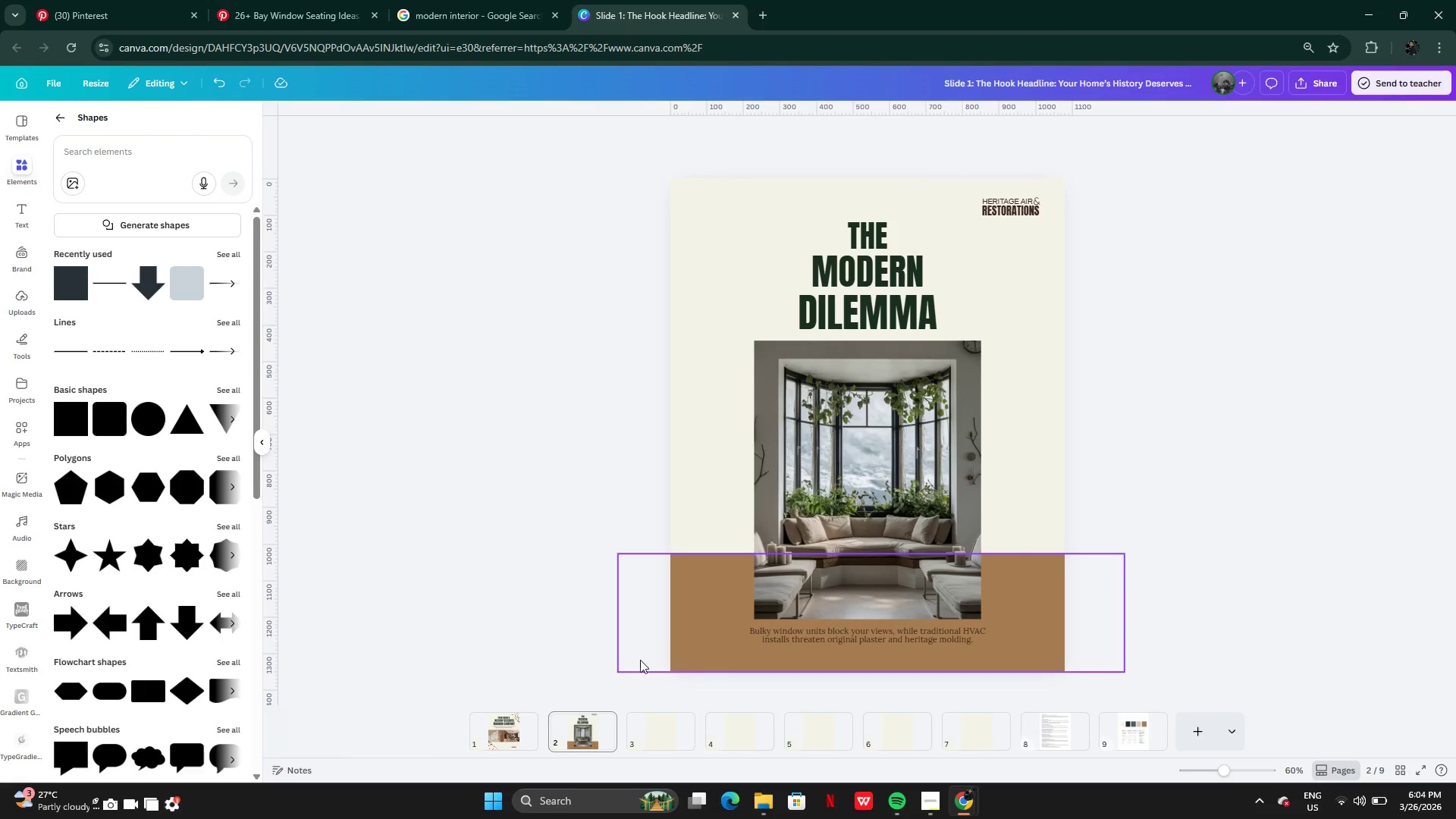 
left_click([503, 744])
 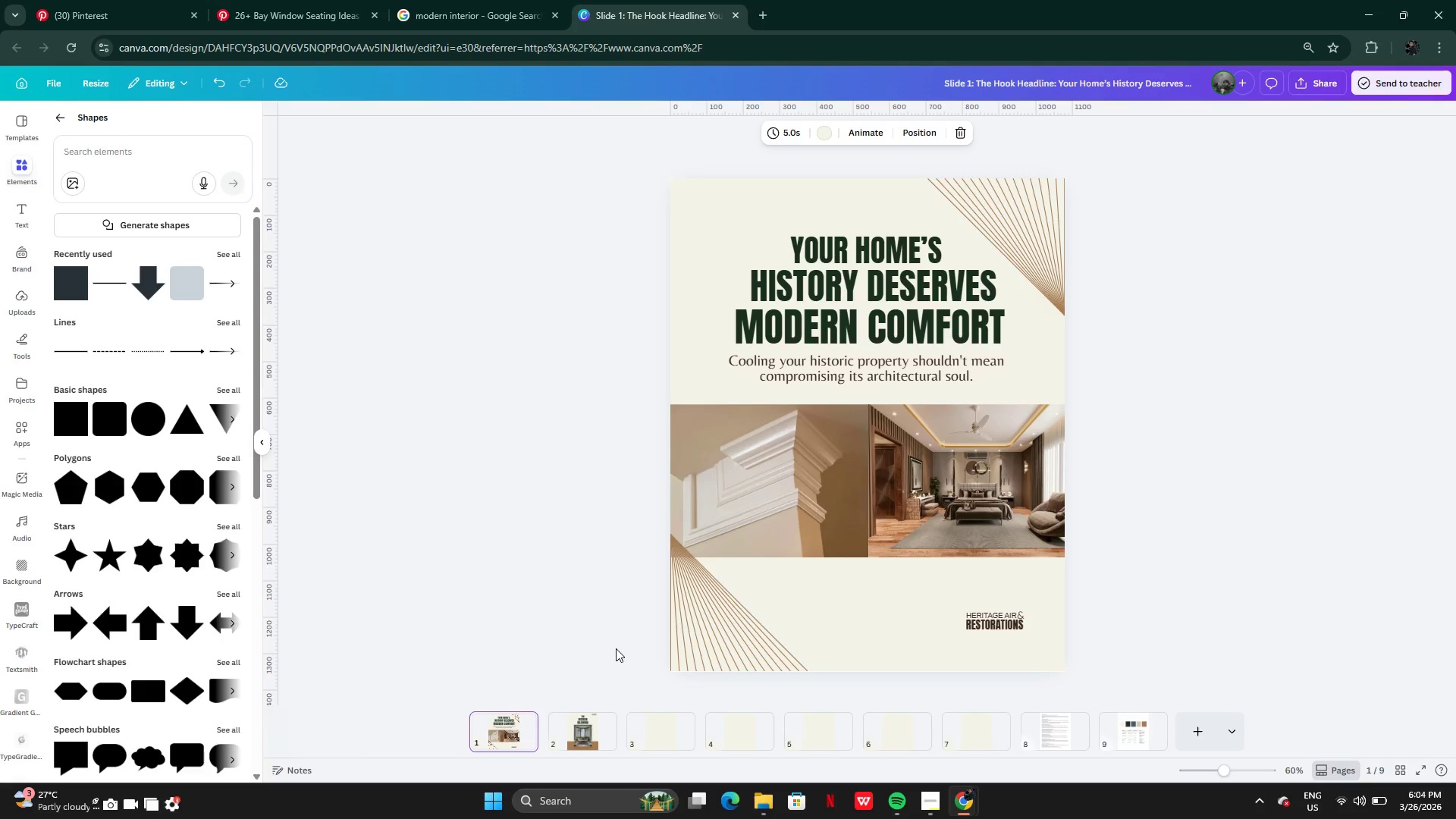 
wait(20.62)
 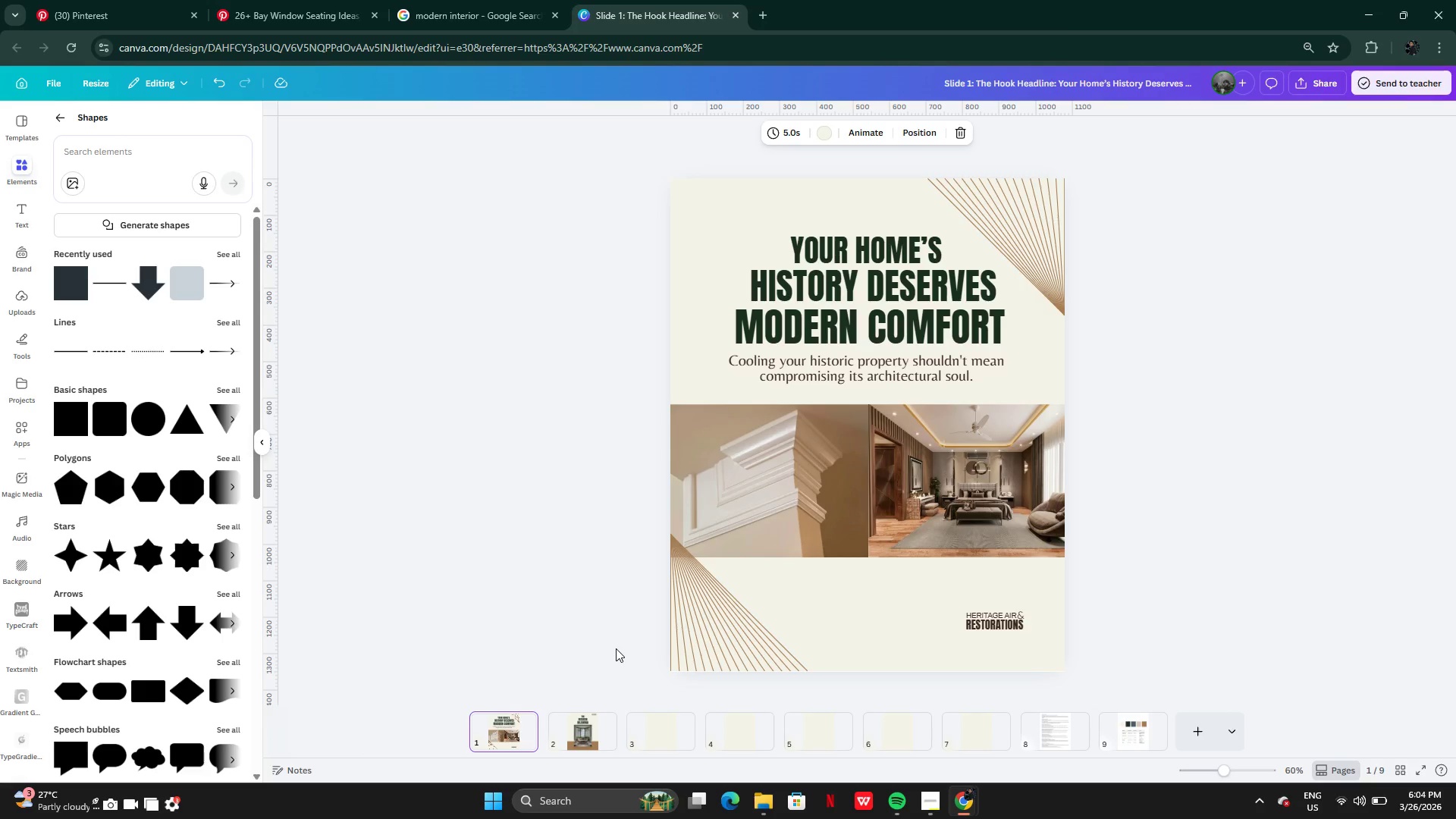 
left_click([589, 739])
 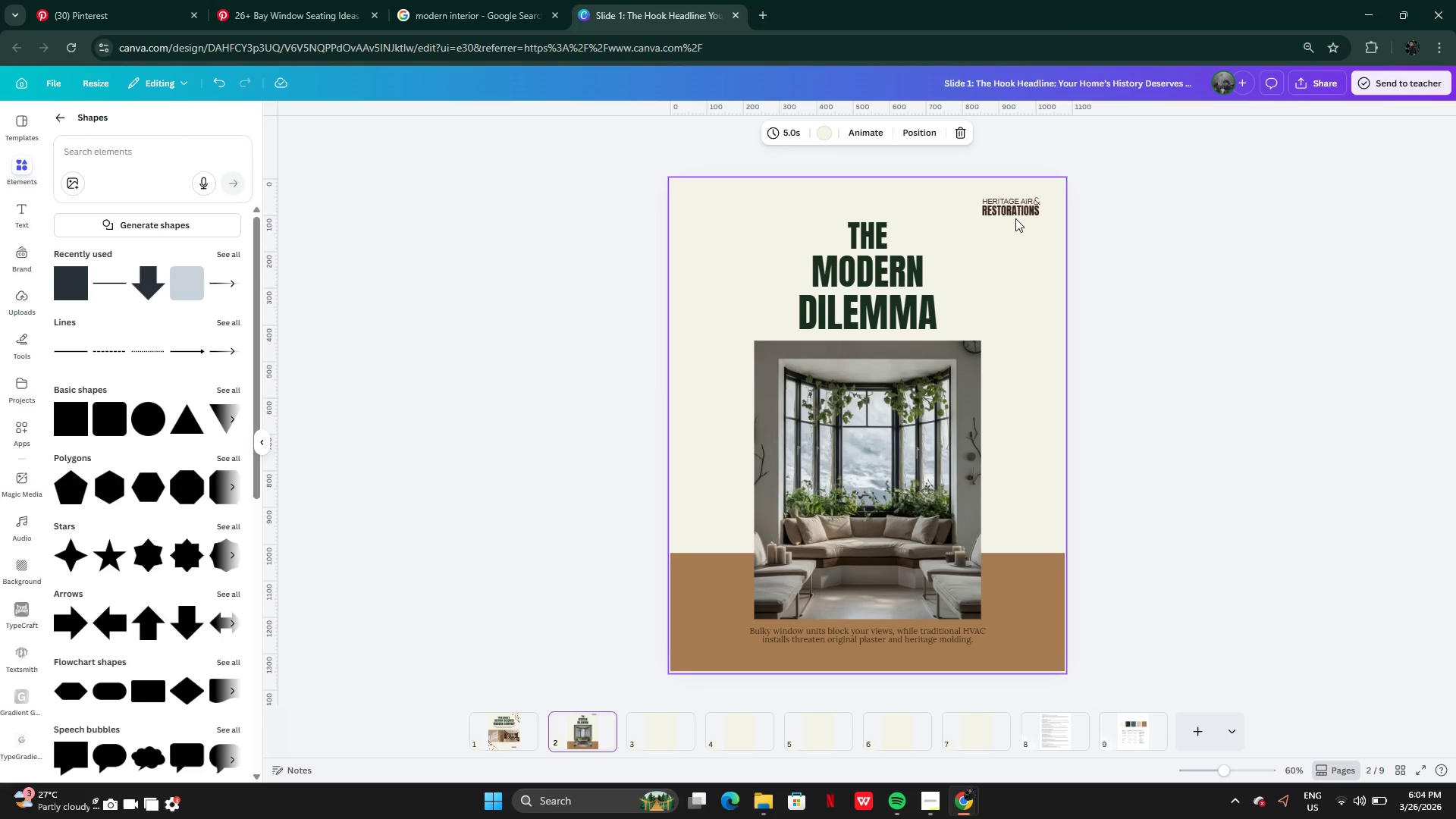 
left_click([1015, 212])
 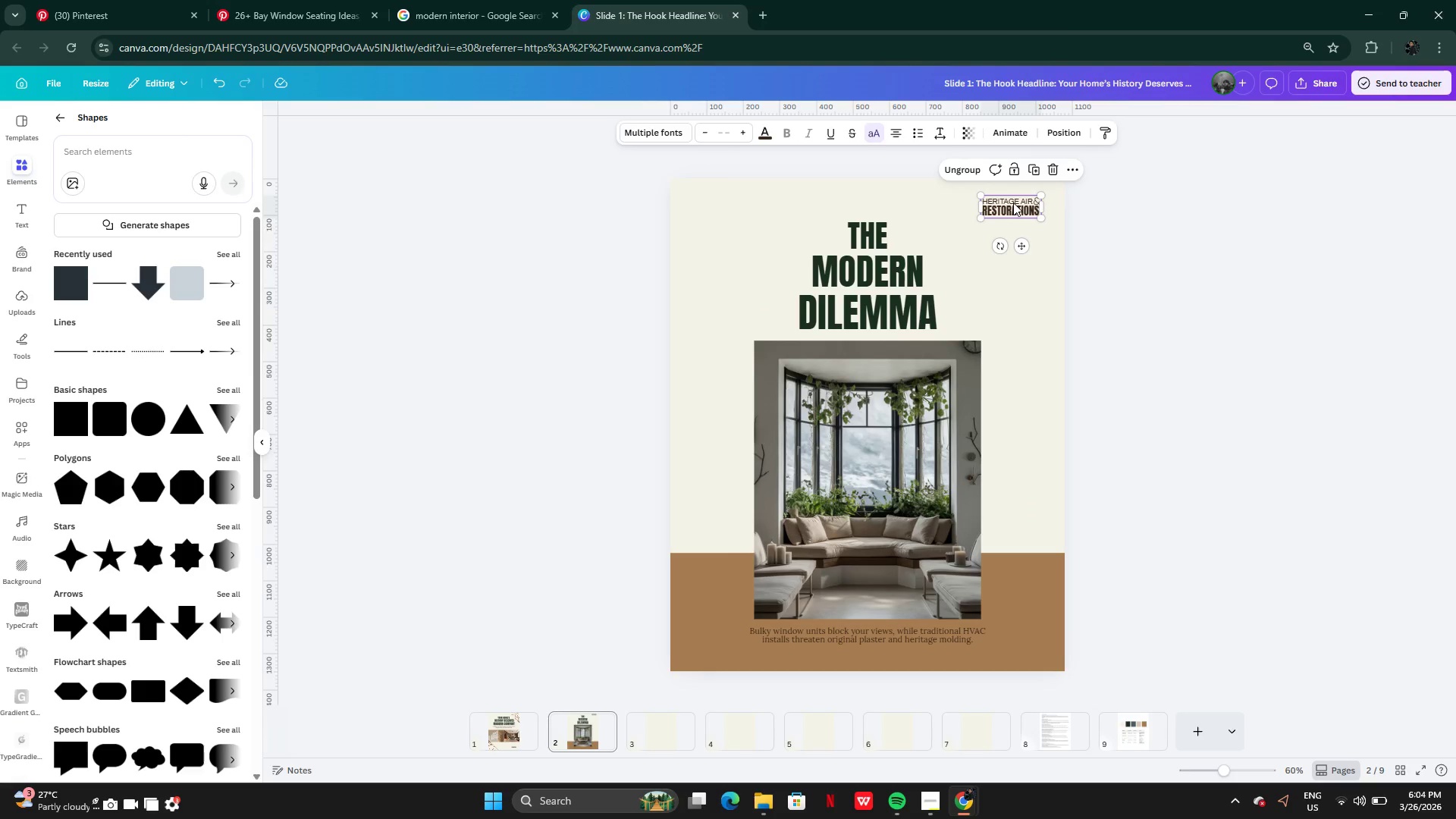 
left_click_drag(start_coordinate=[1013, 202], to_coordinate=[996, 221])
 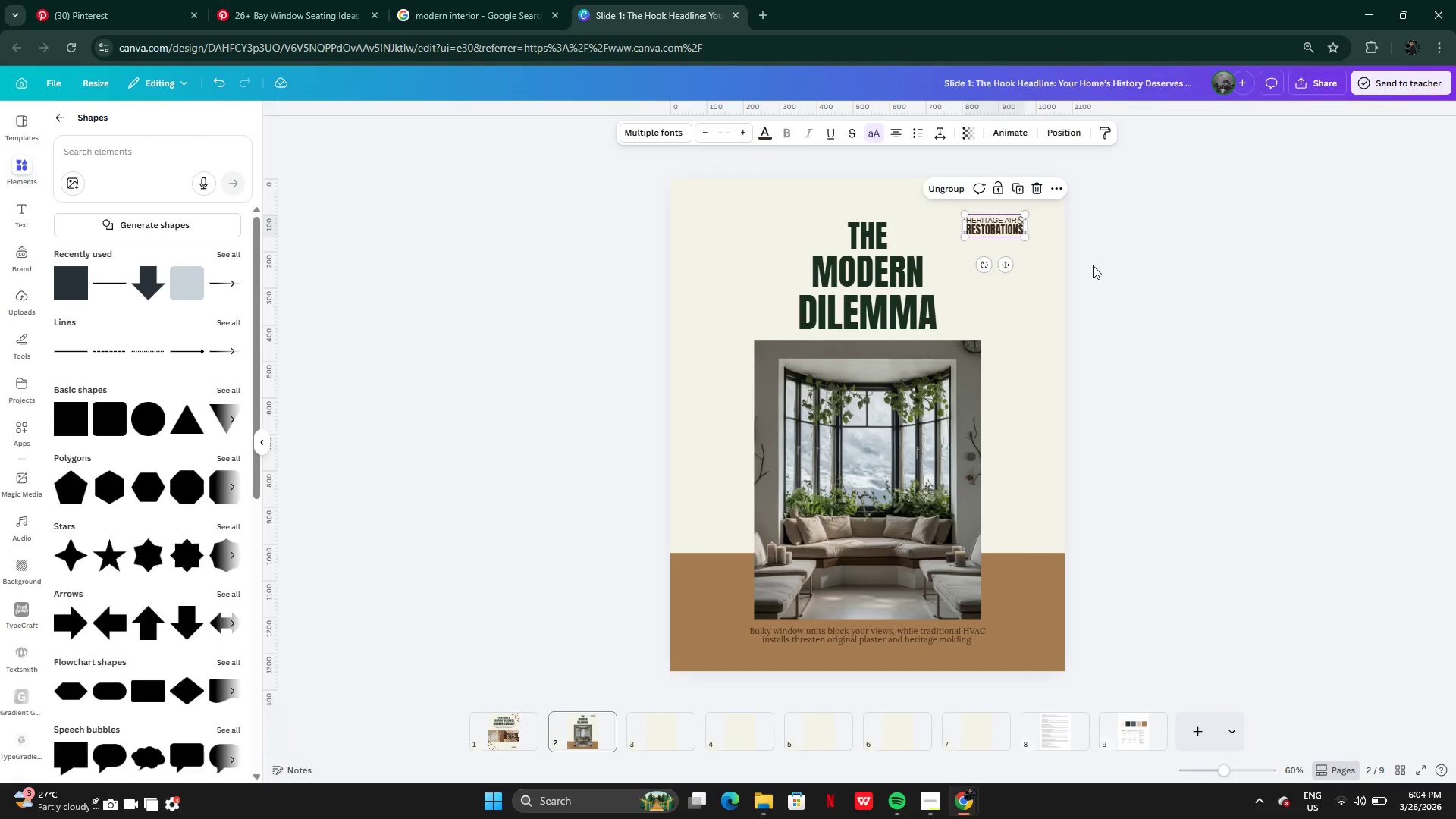 
left_click([1093, 265])
 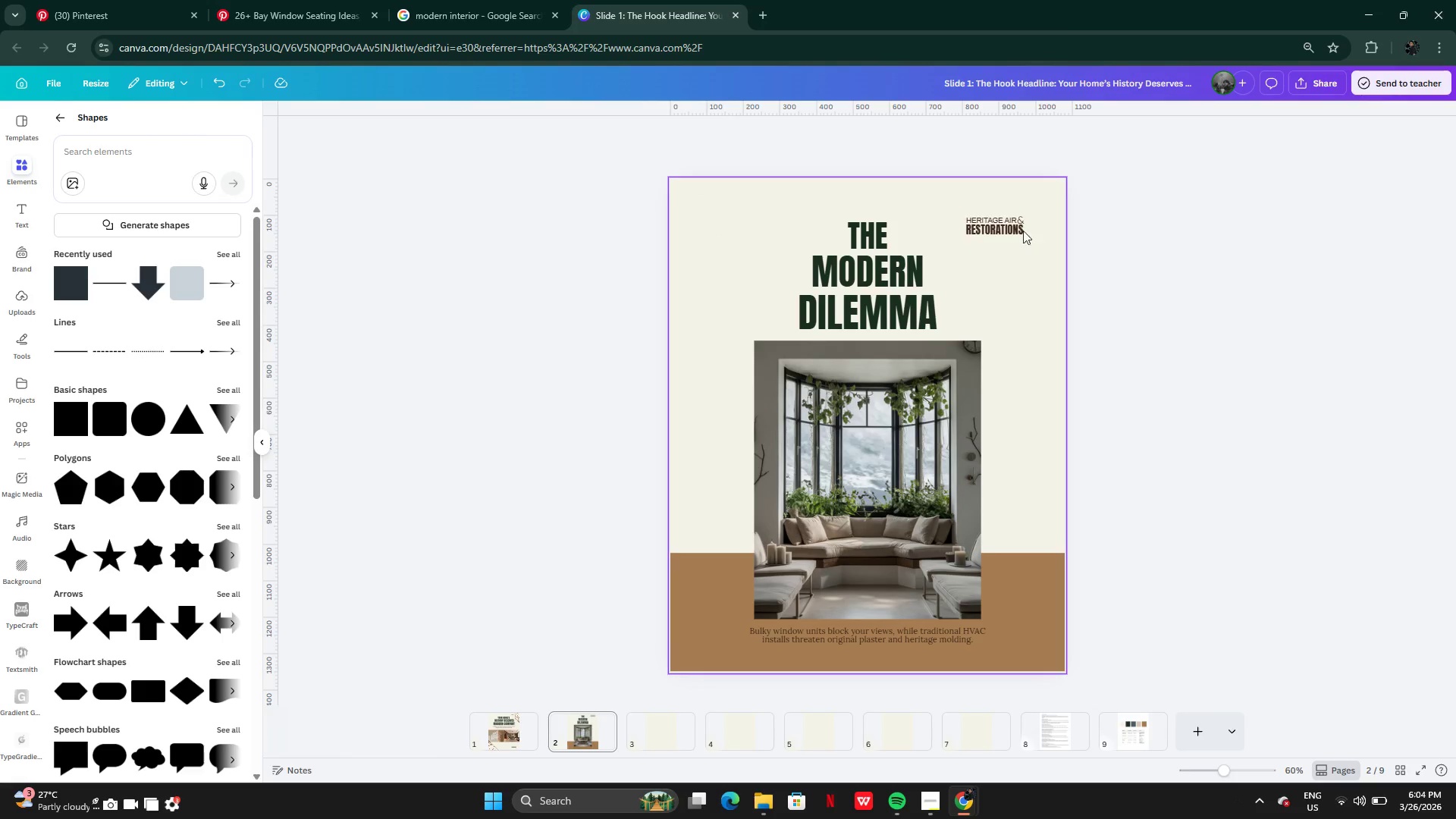 
left_click_drag(start_coordinate=[1010, 224], to_coordinate=[780, 214])
 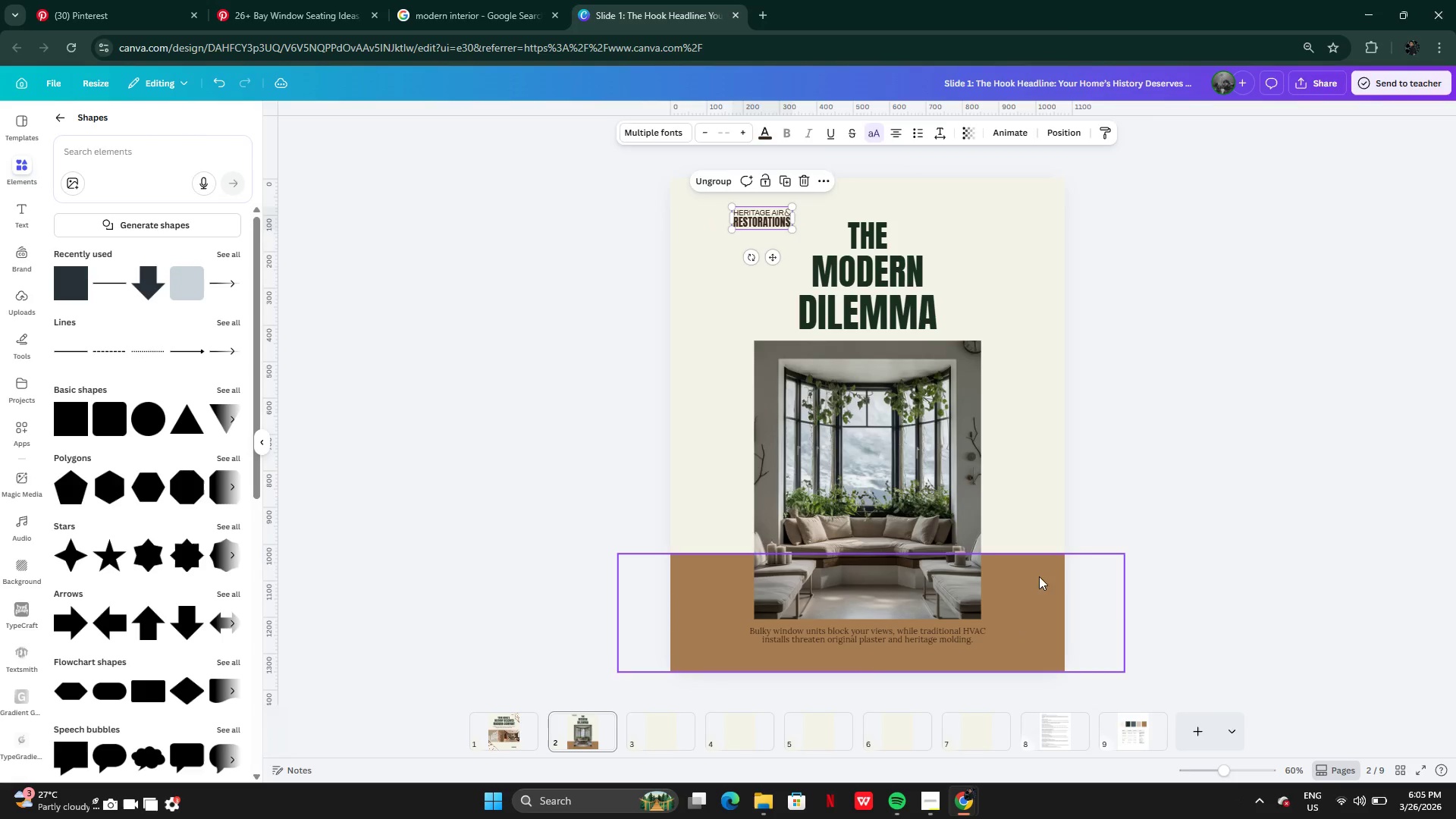 
left_click([1039, 582])
 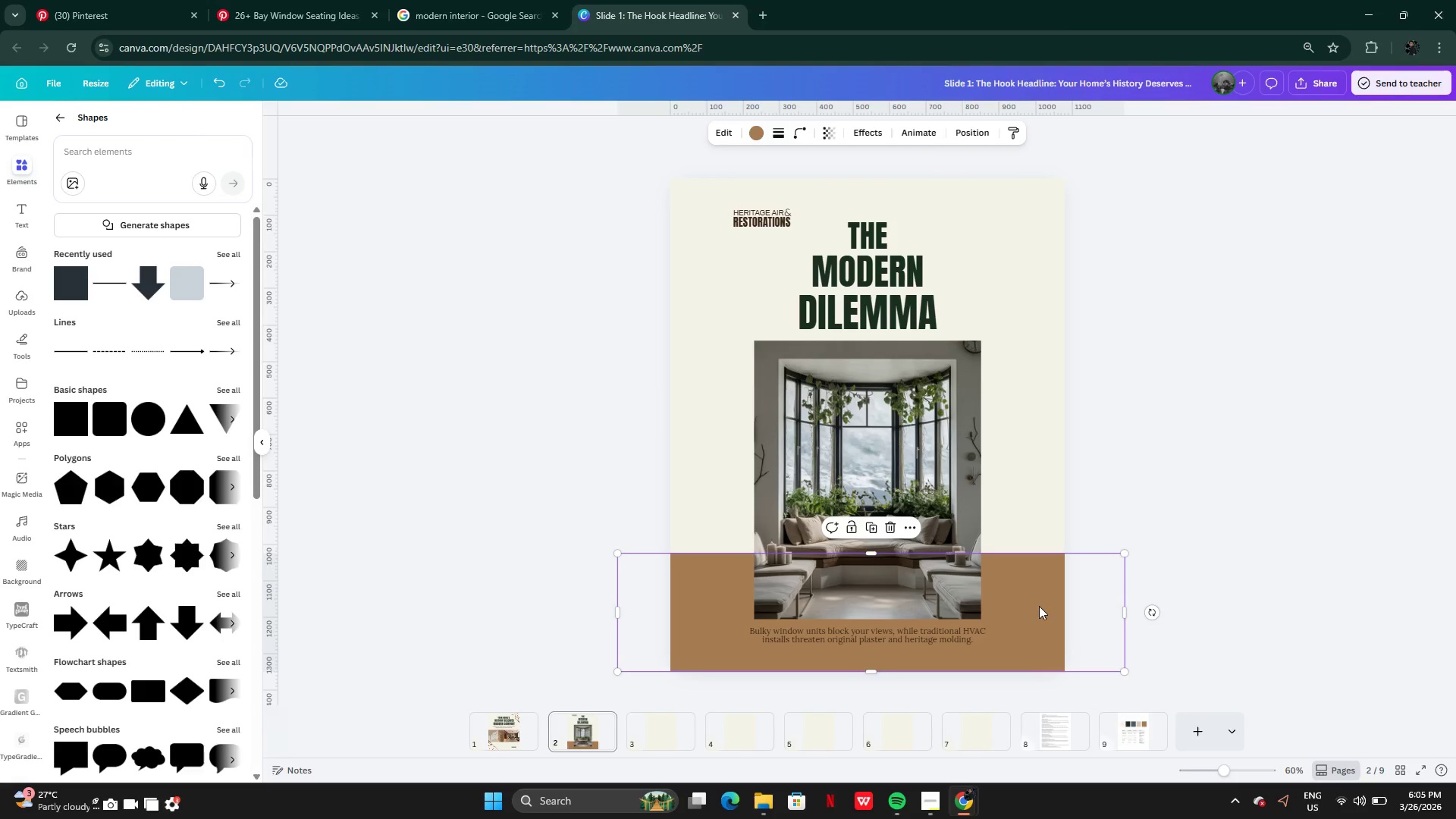 
left_click_drag(start_coordinate=[1039, 606], to_coordinate=[1036, 472])
 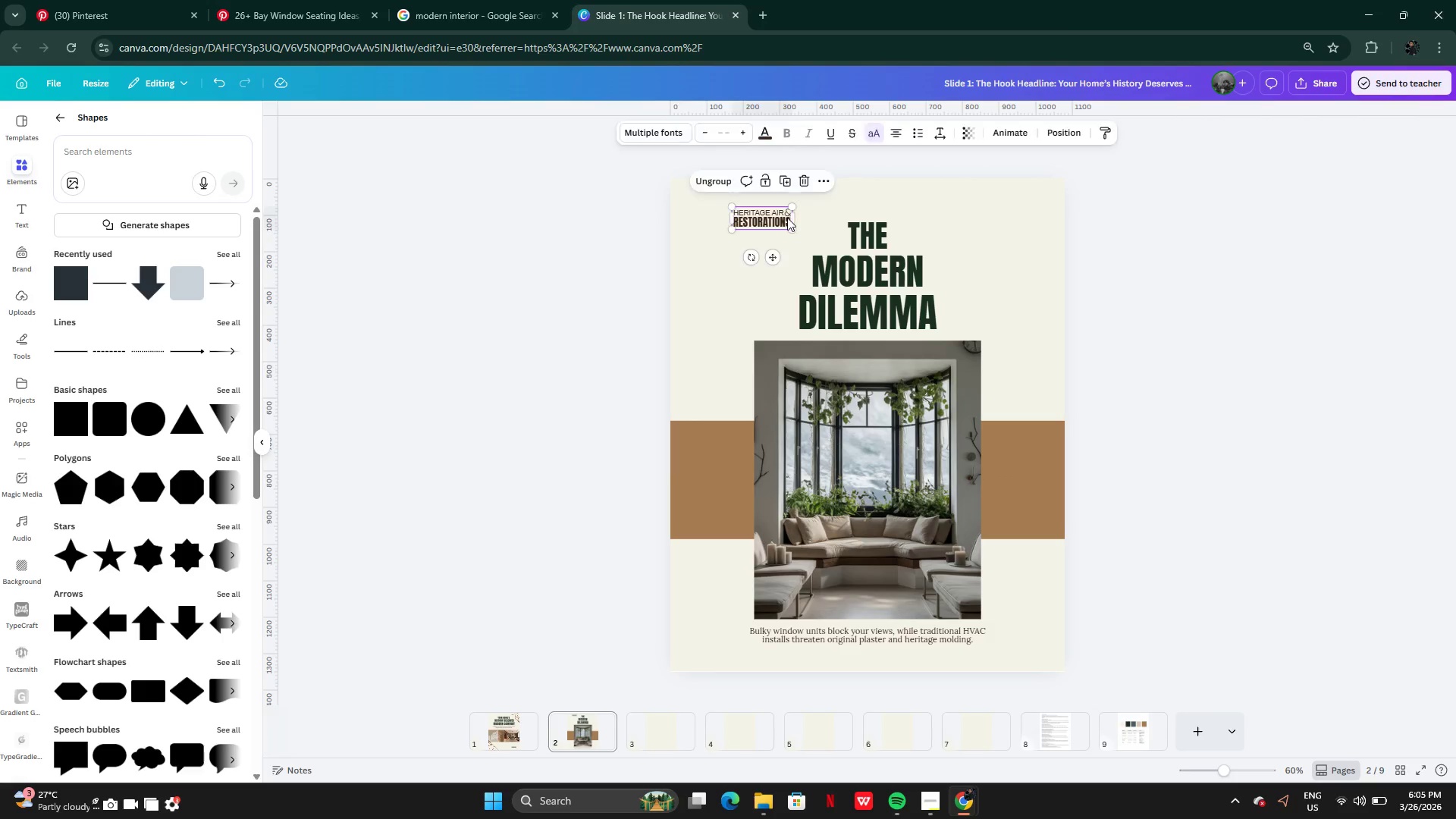 
left_click_drag(start_coordinate=[770, 220], to_coordinate=[1021, 218])
 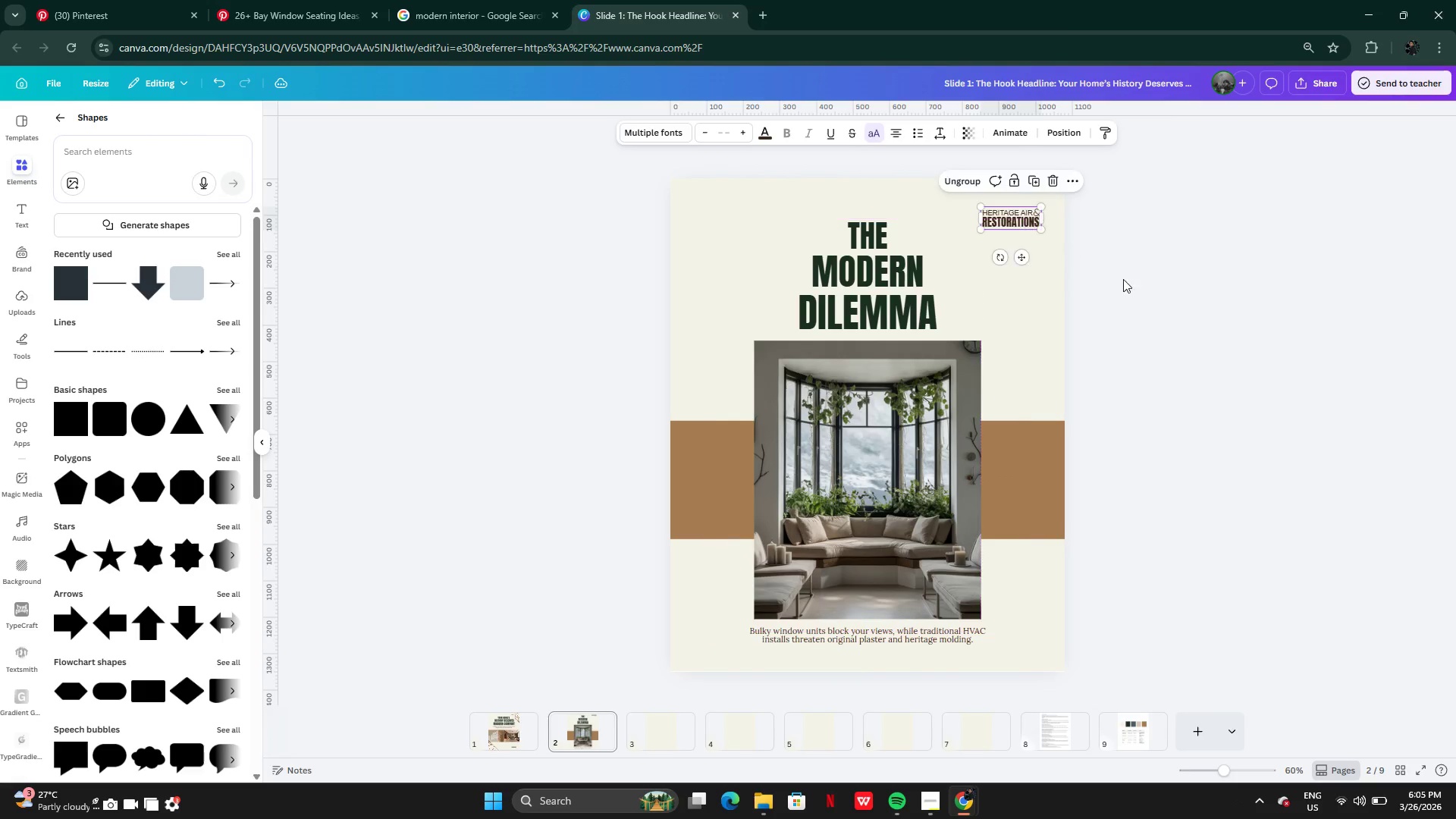 
left_click([1125, 281])
 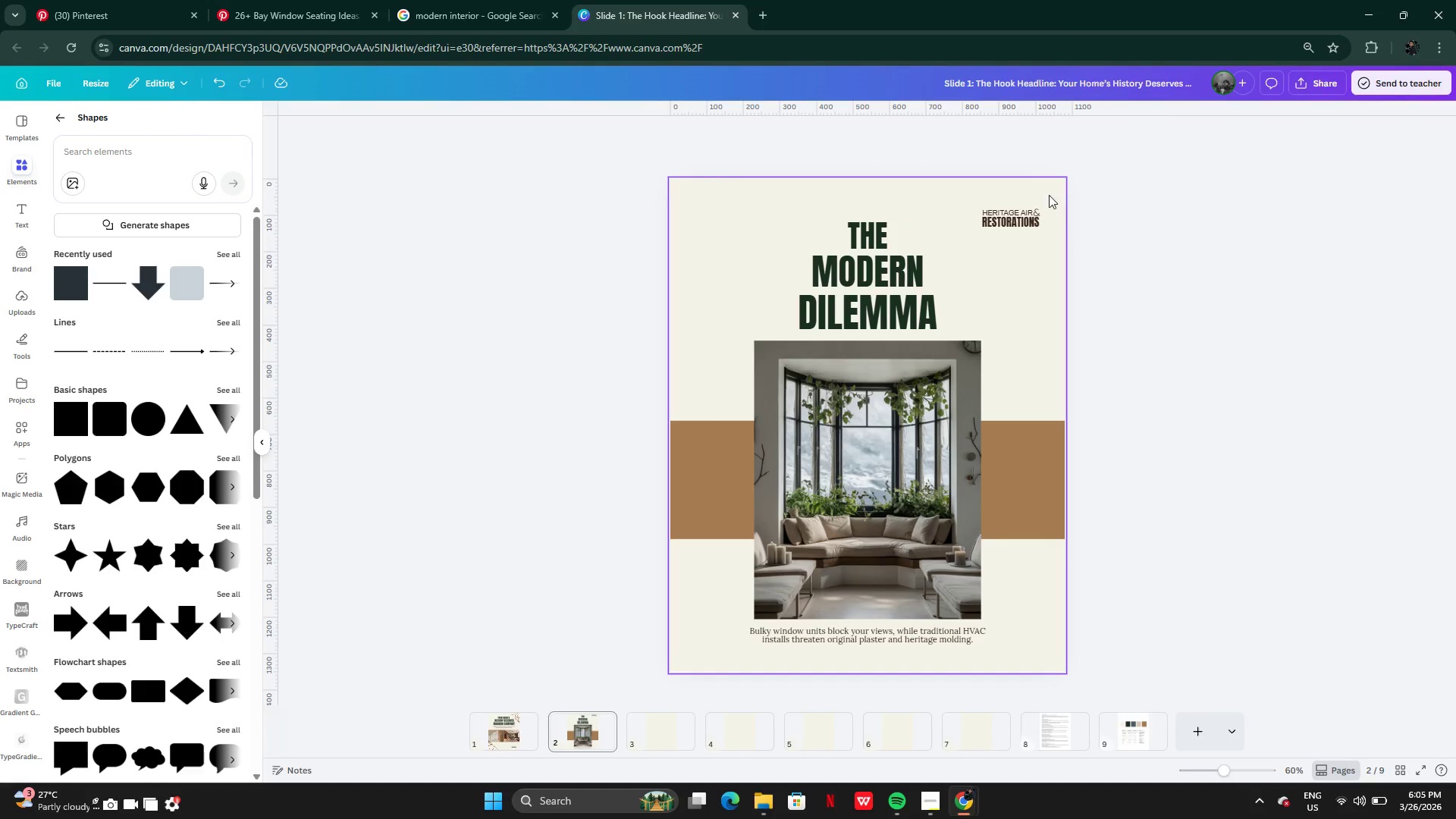 
left_click([1020, 209])
 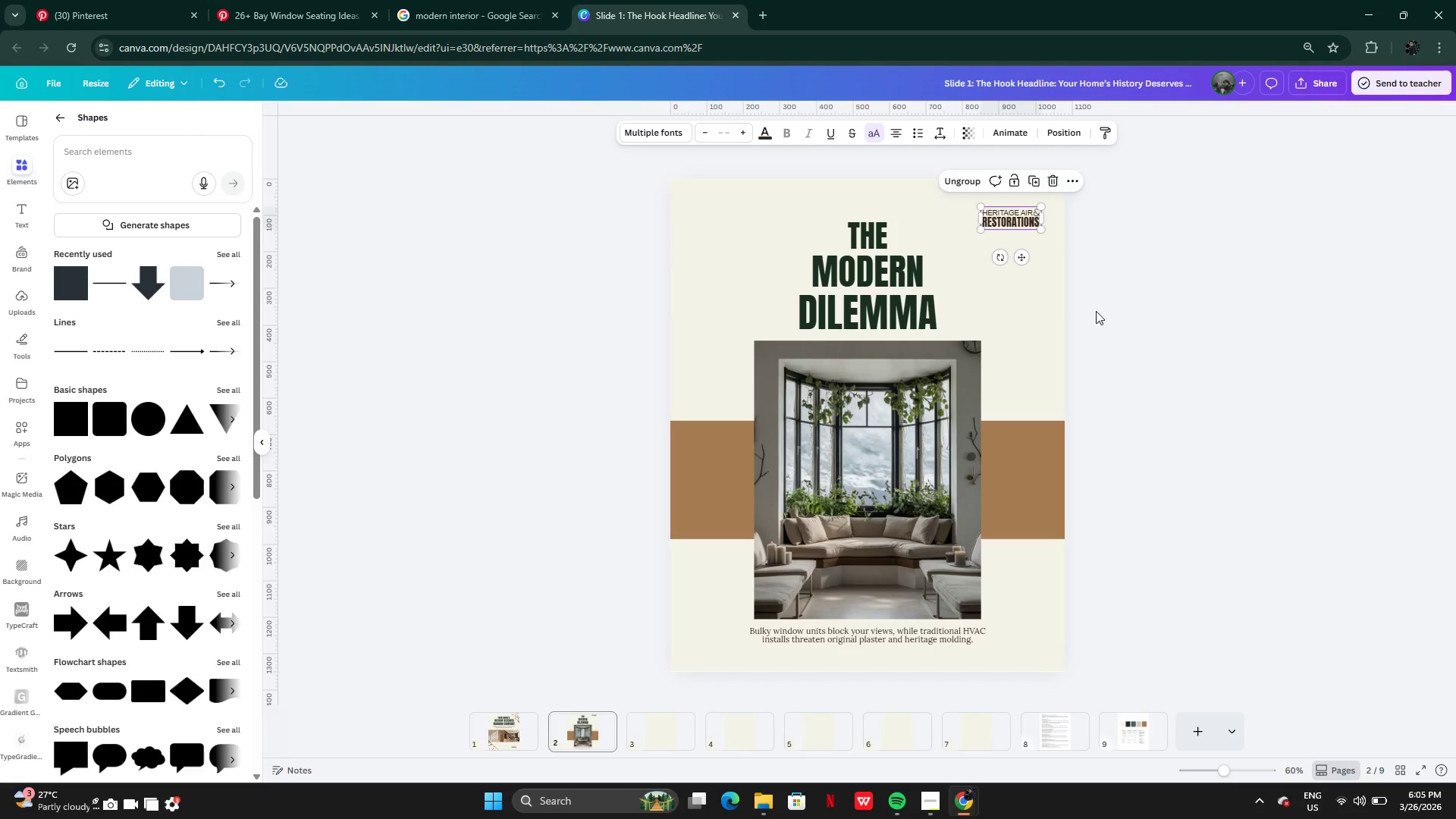 
key(Backspace)
 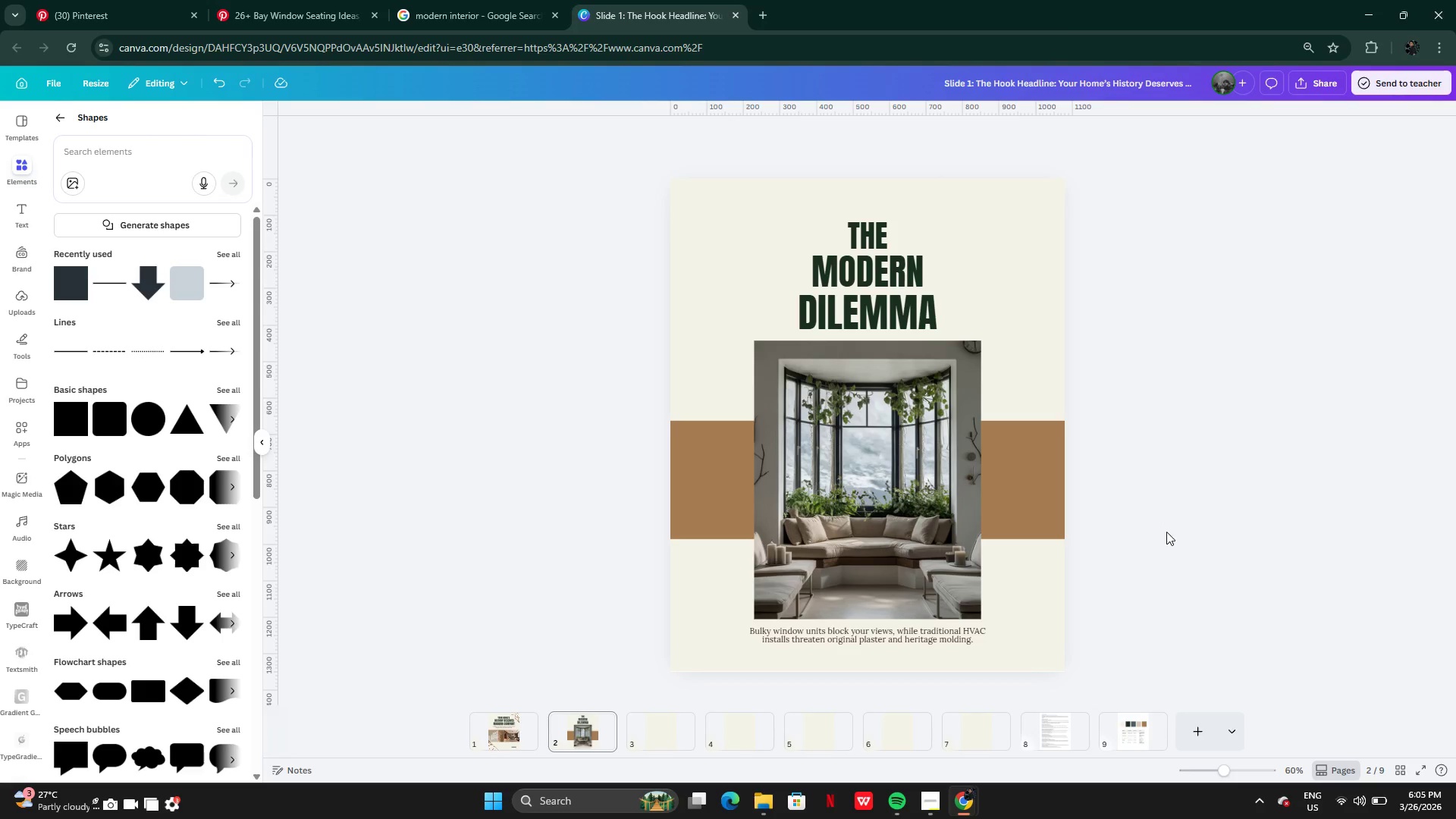 
wait(8.53)
 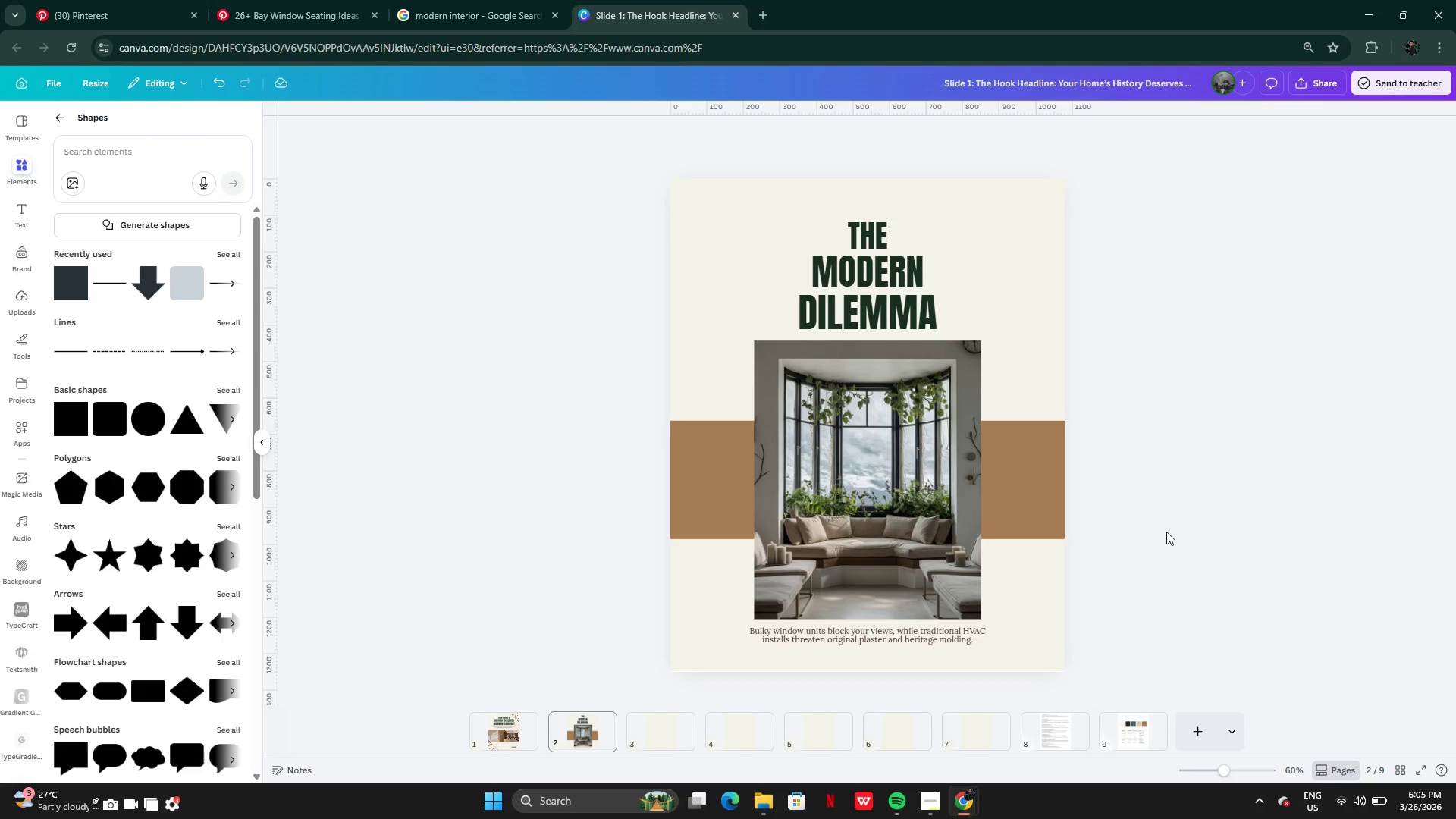 
left_click([1419, 770])
 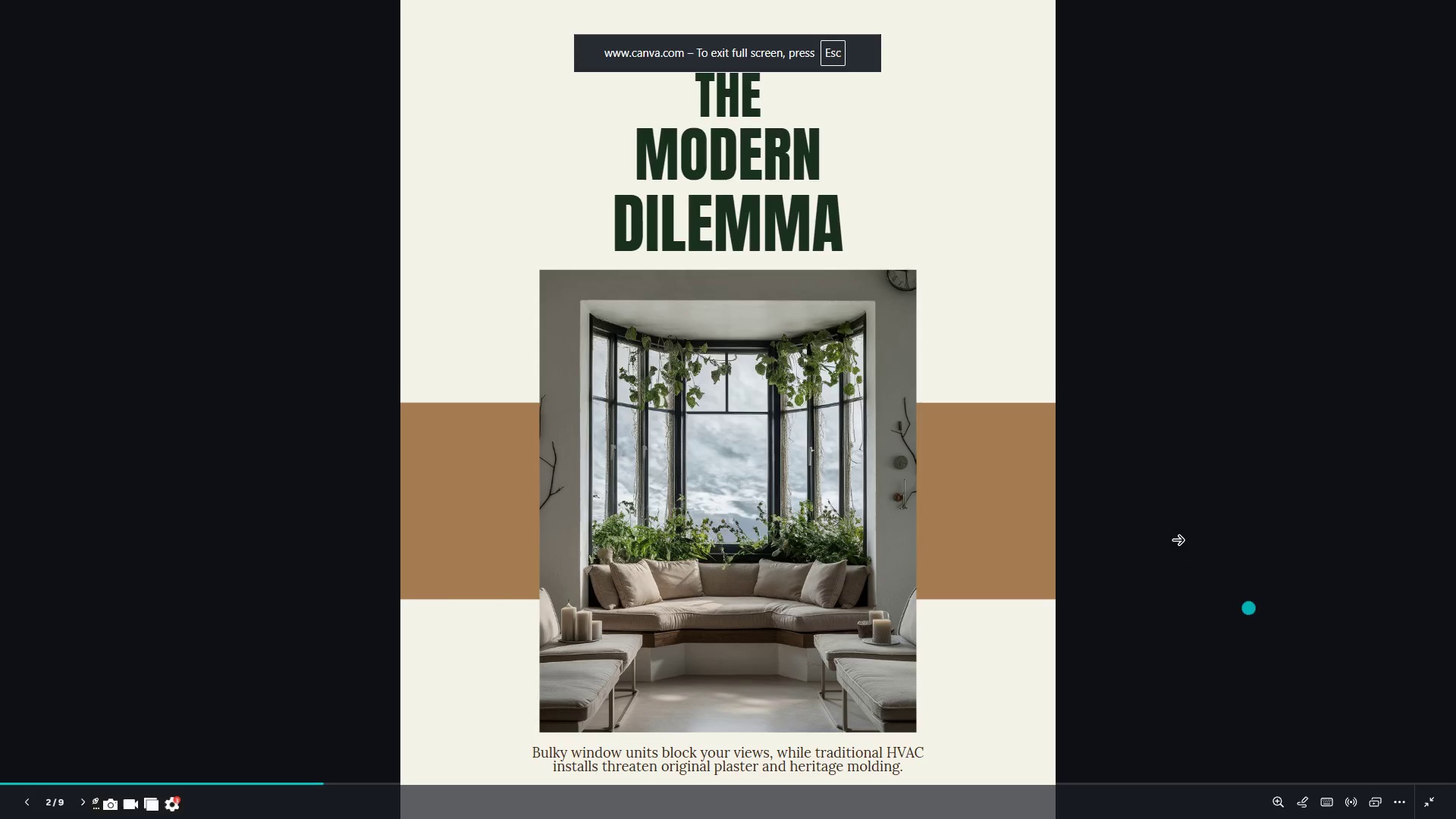 
key(ArrowLeft)
 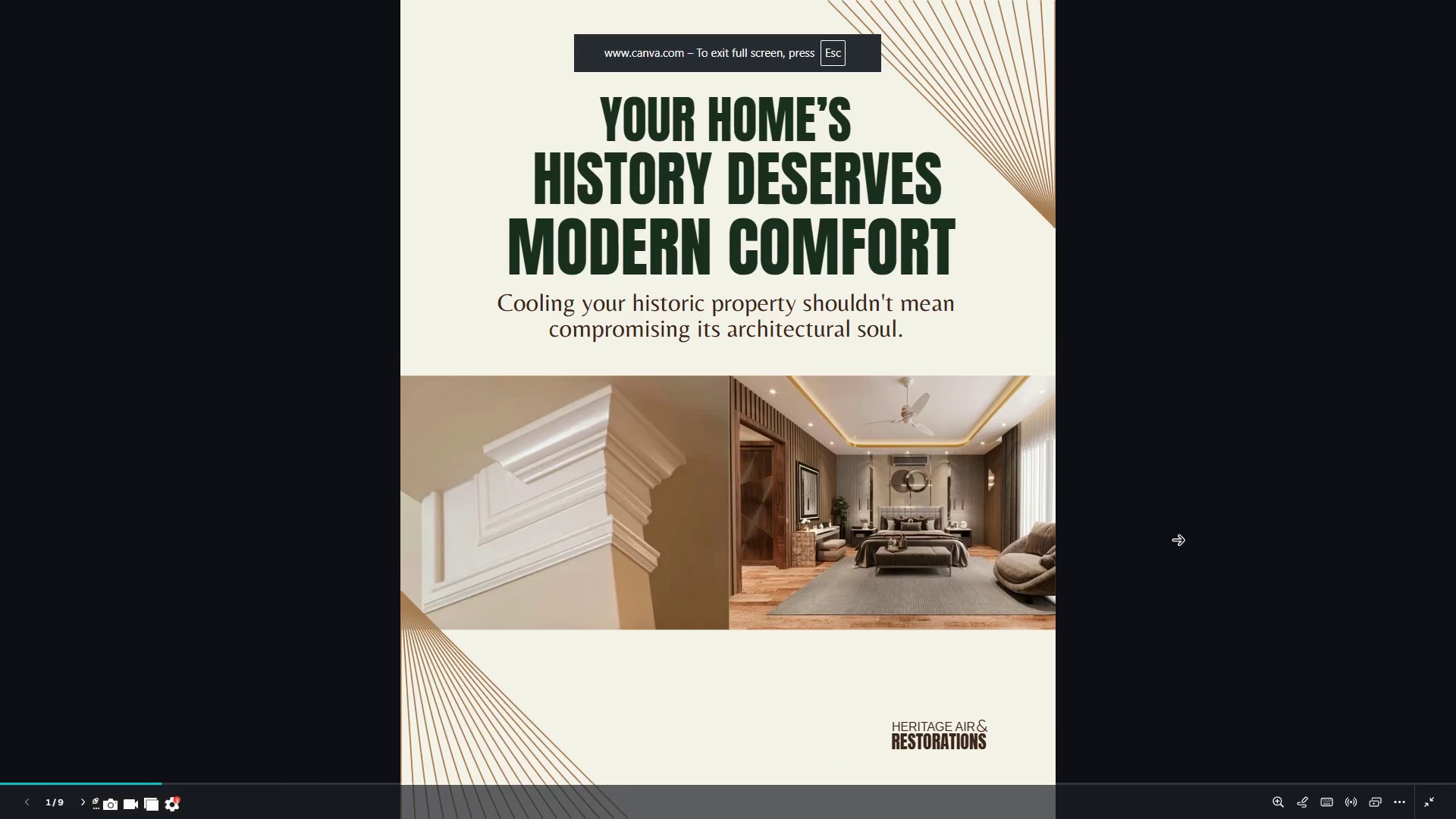 
key(ArrowRight)
 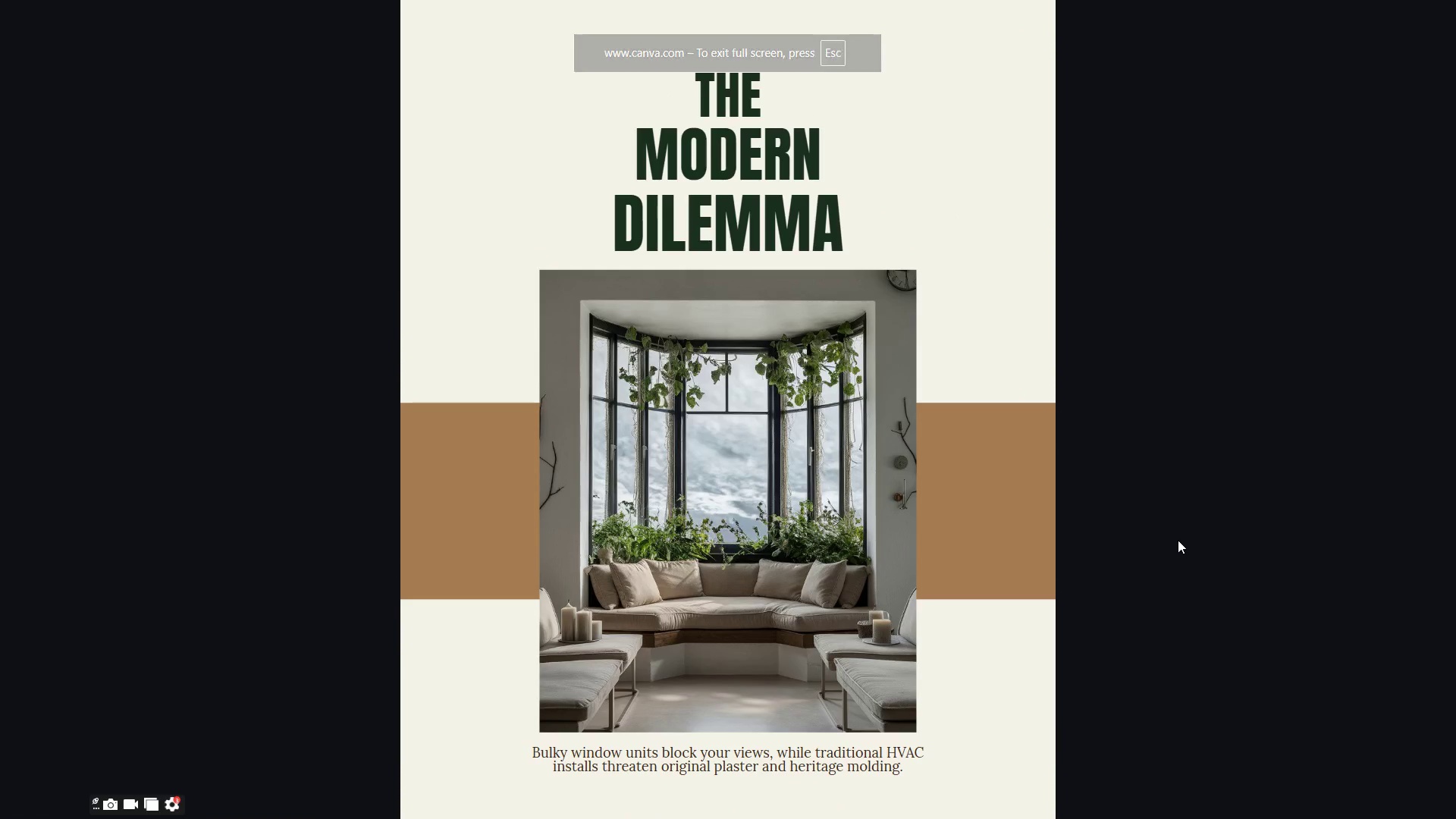 
key(ArrowLeft)
 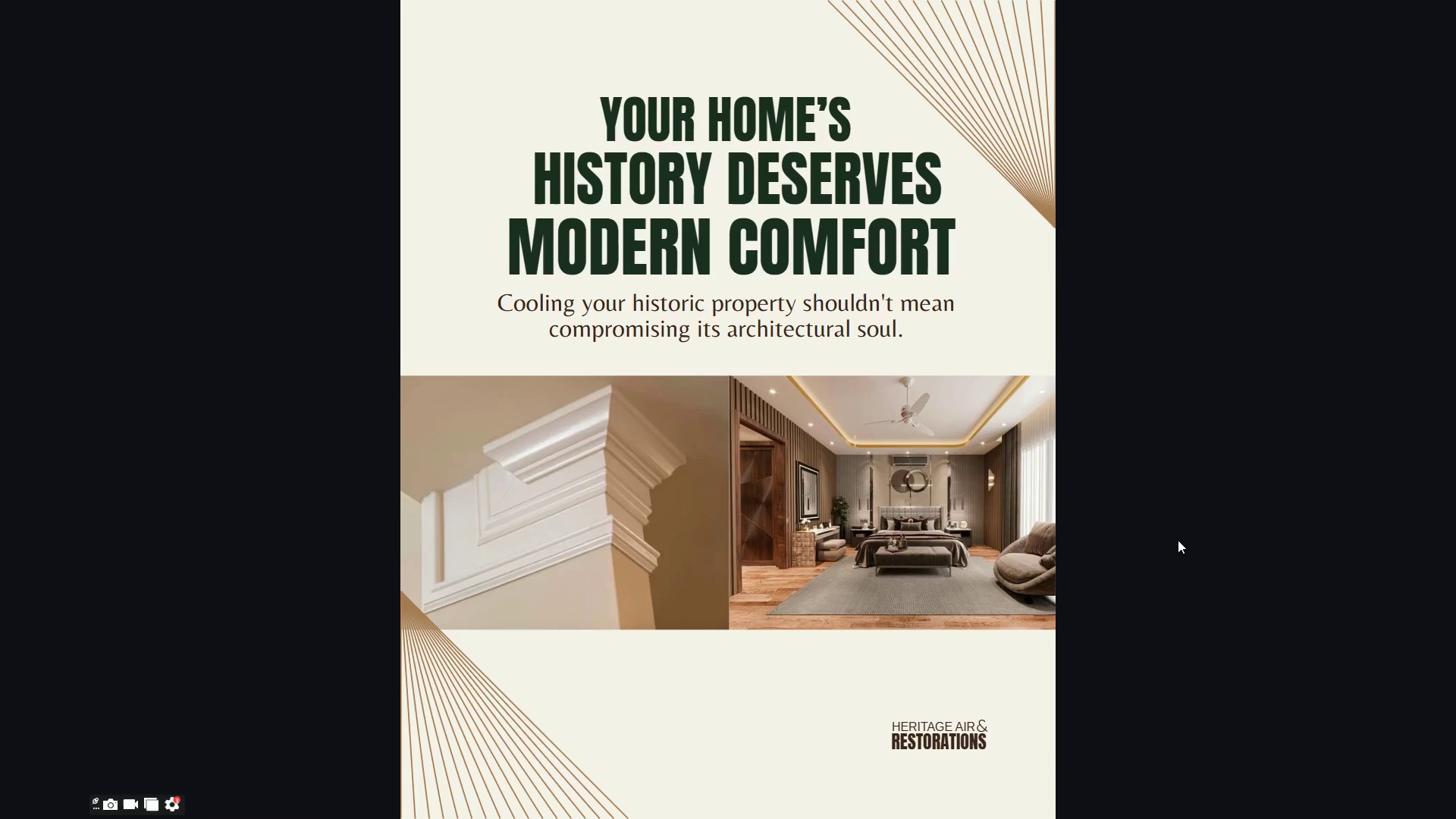 
wait(6.06)
 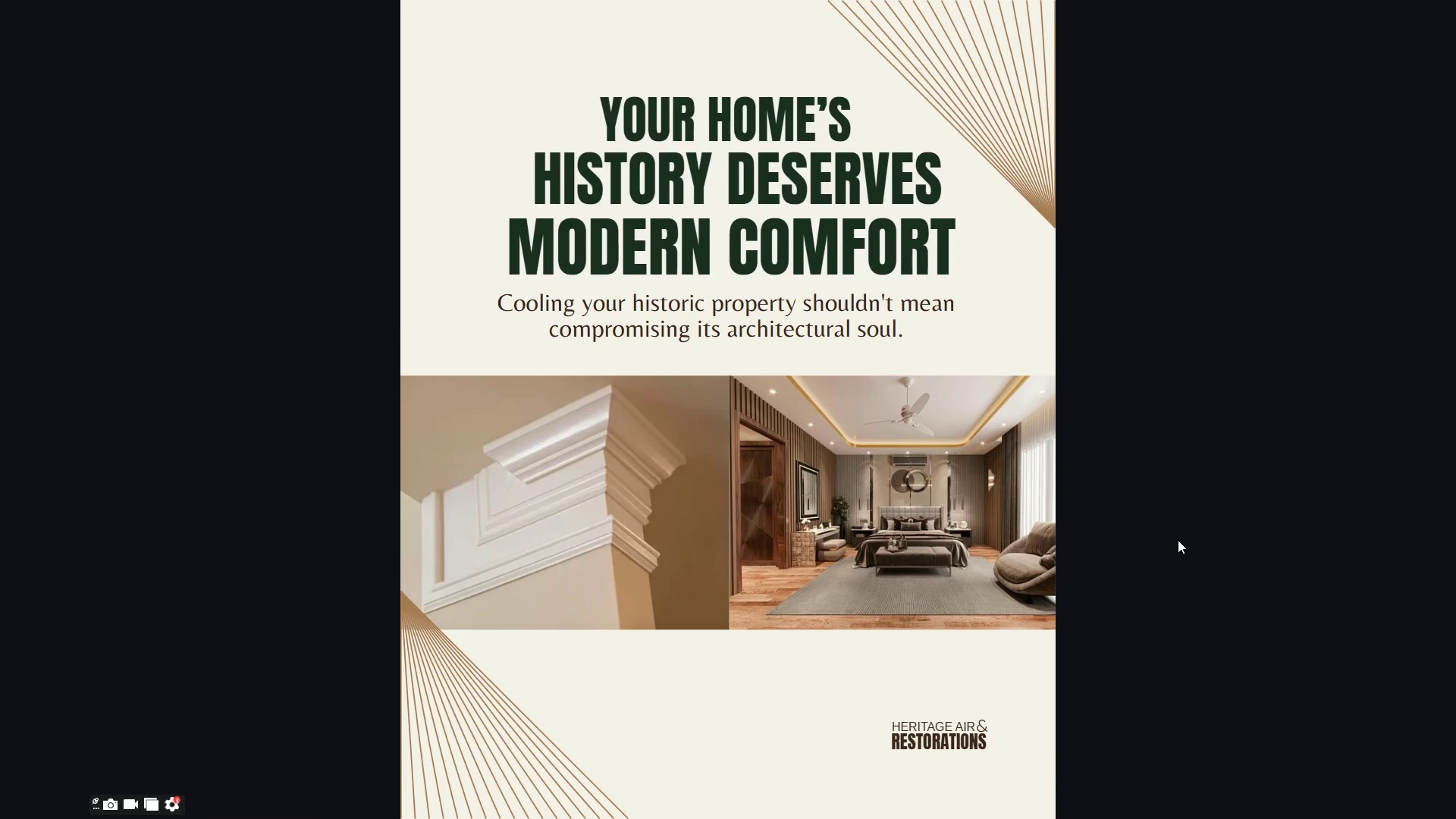 
key(ArrowRight)
 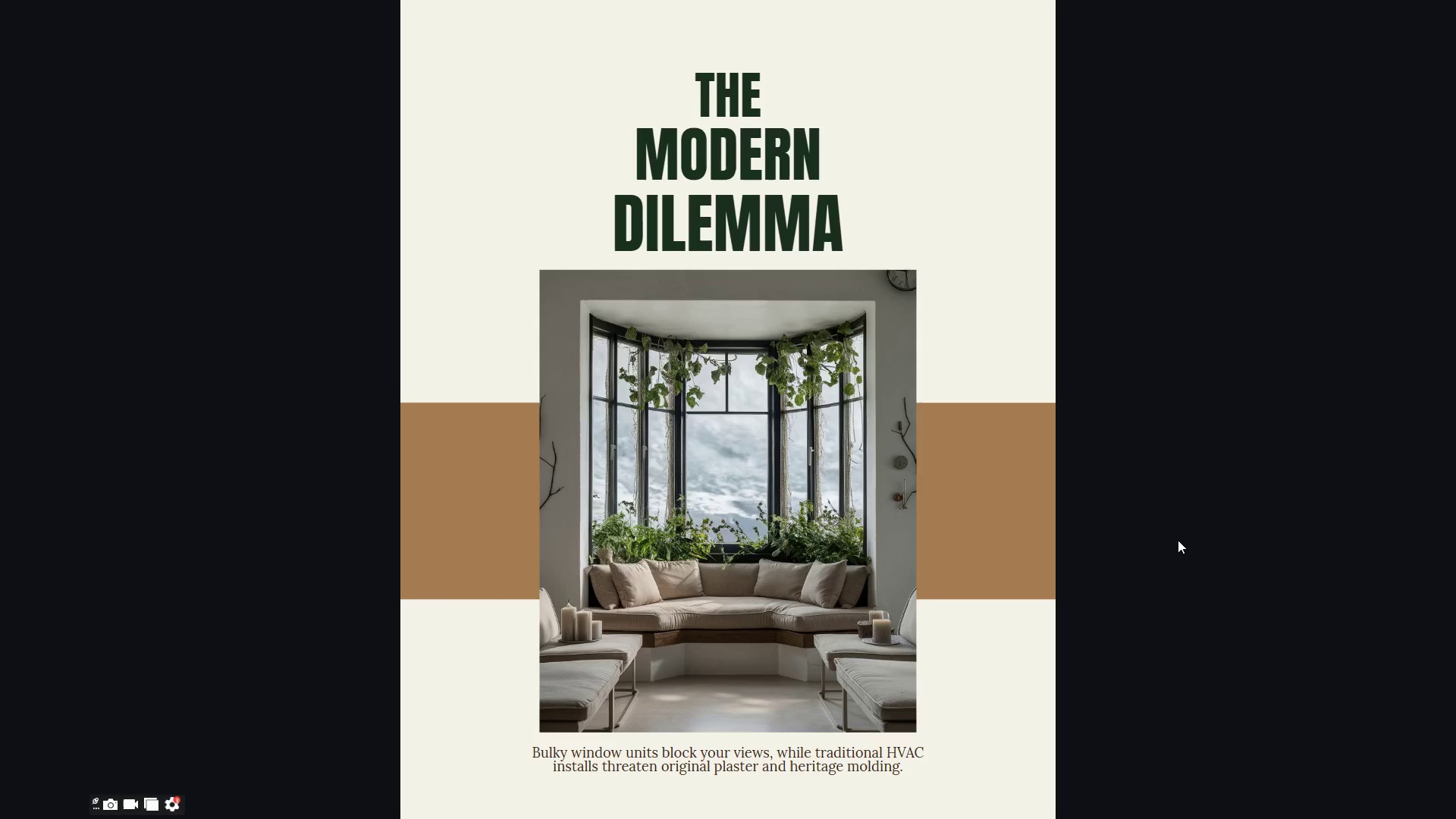 
key(ArrowLeft)
 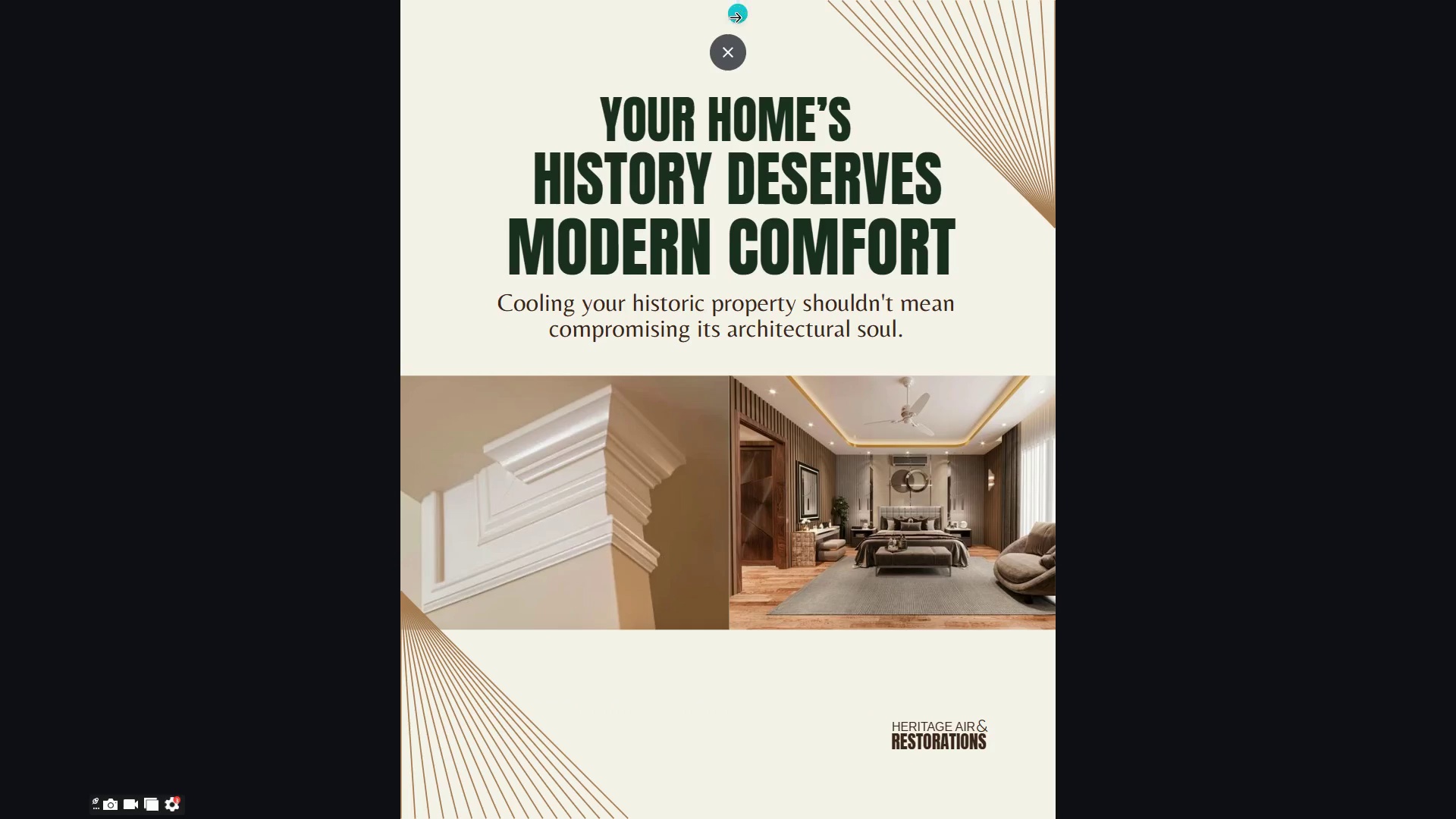 
left_click([731, 37])
 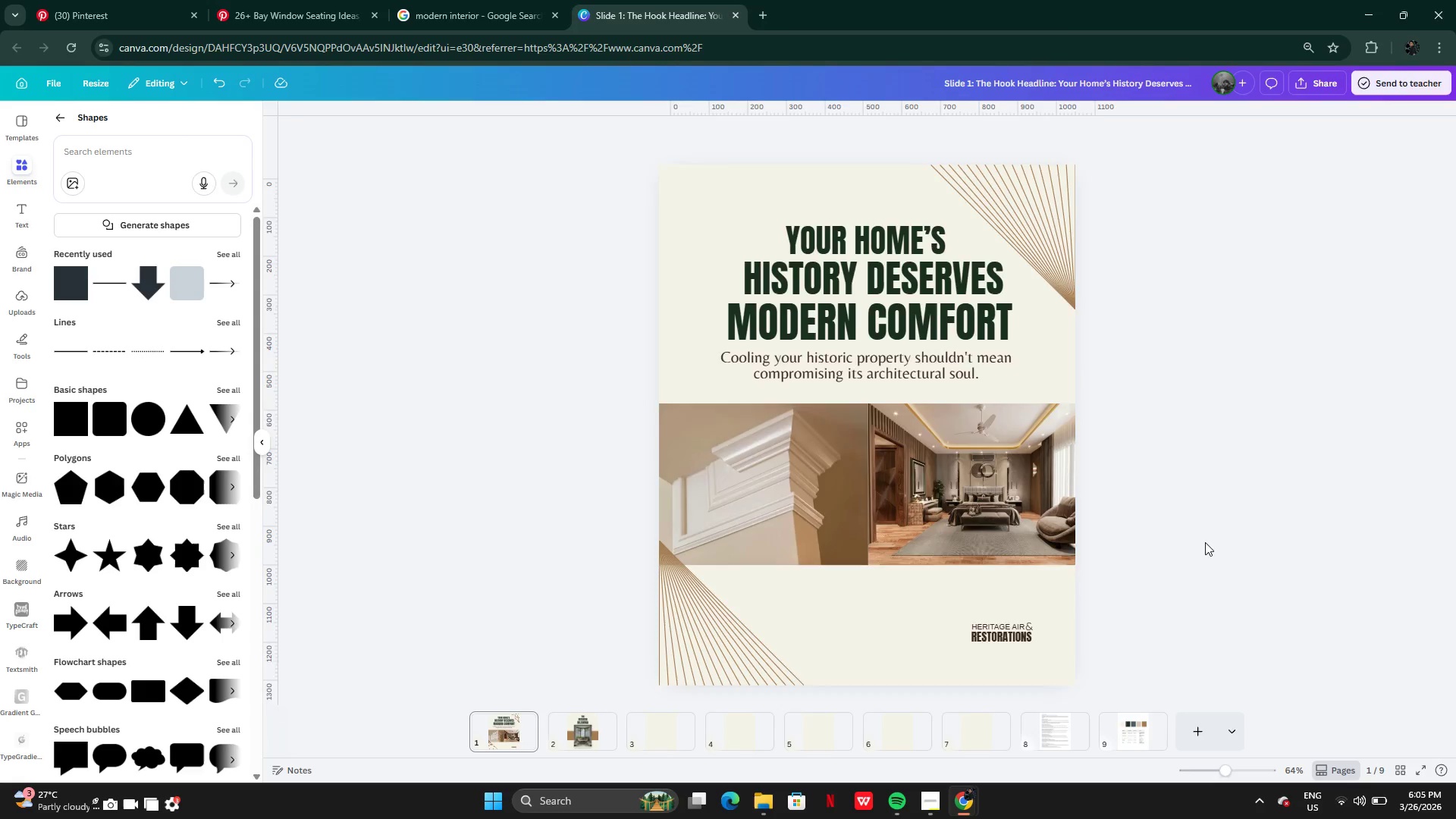 
left_click([686, 648])
 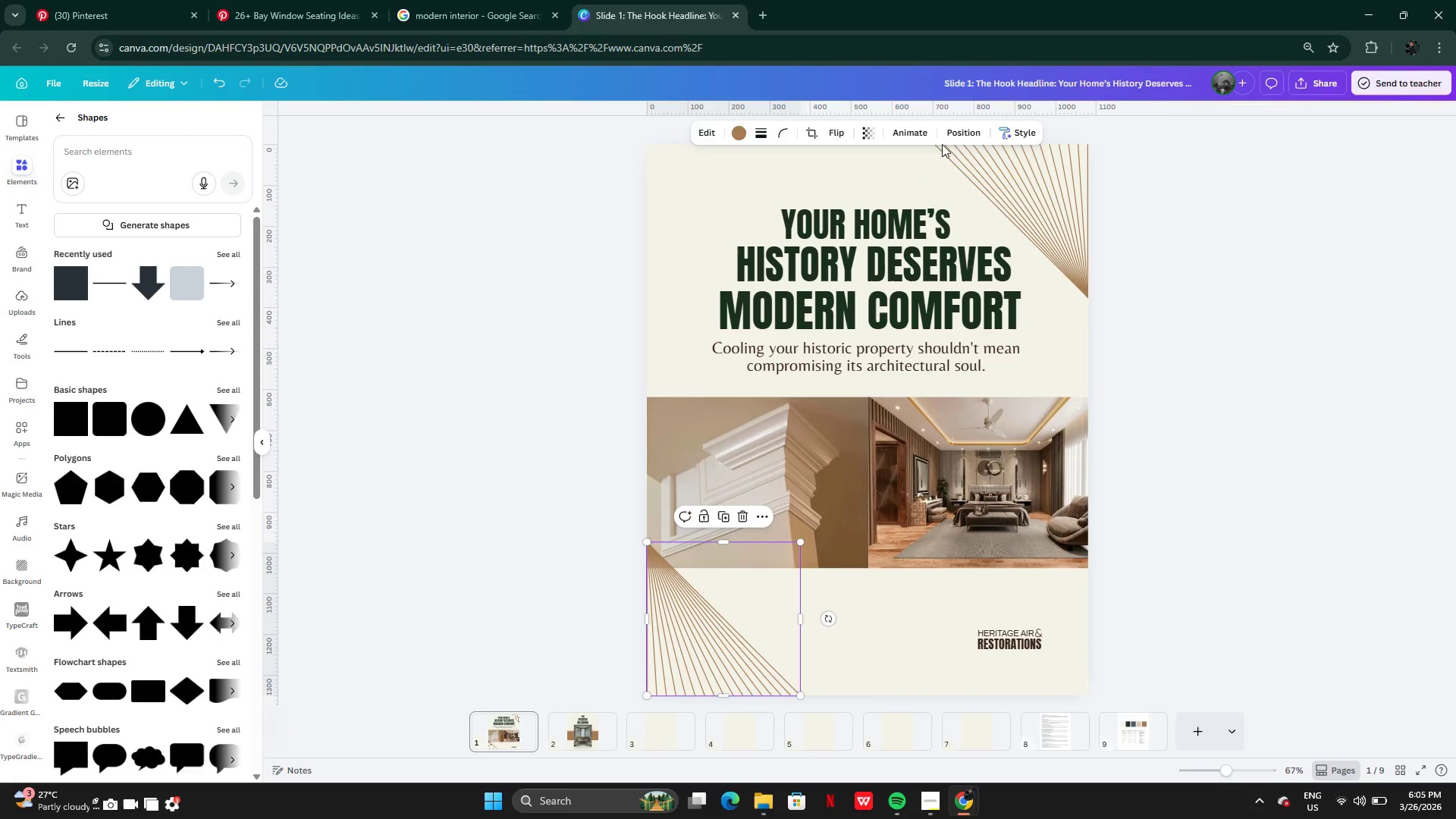 
left_click([949, 127])
 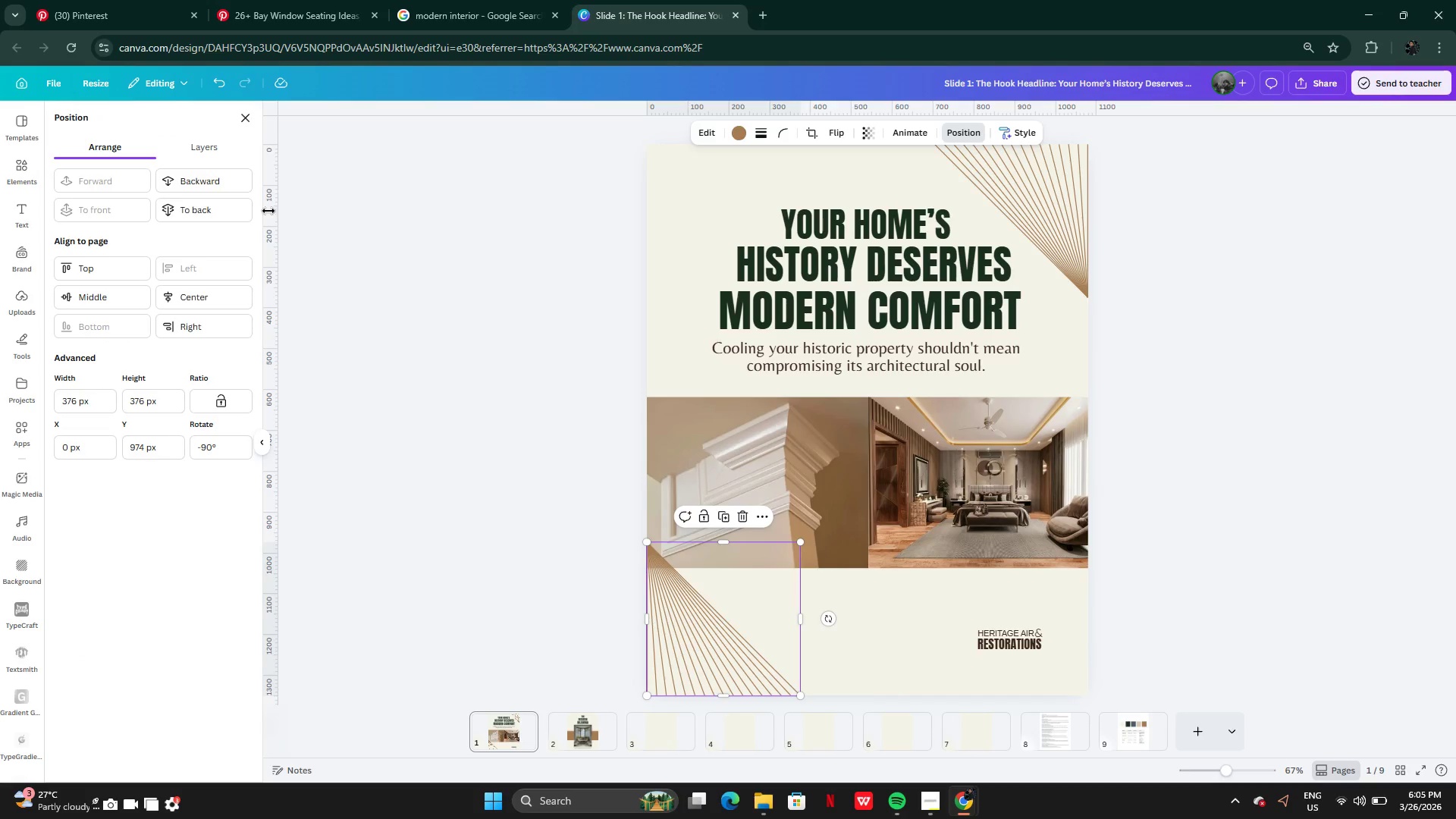 
left_click([187, 209])
 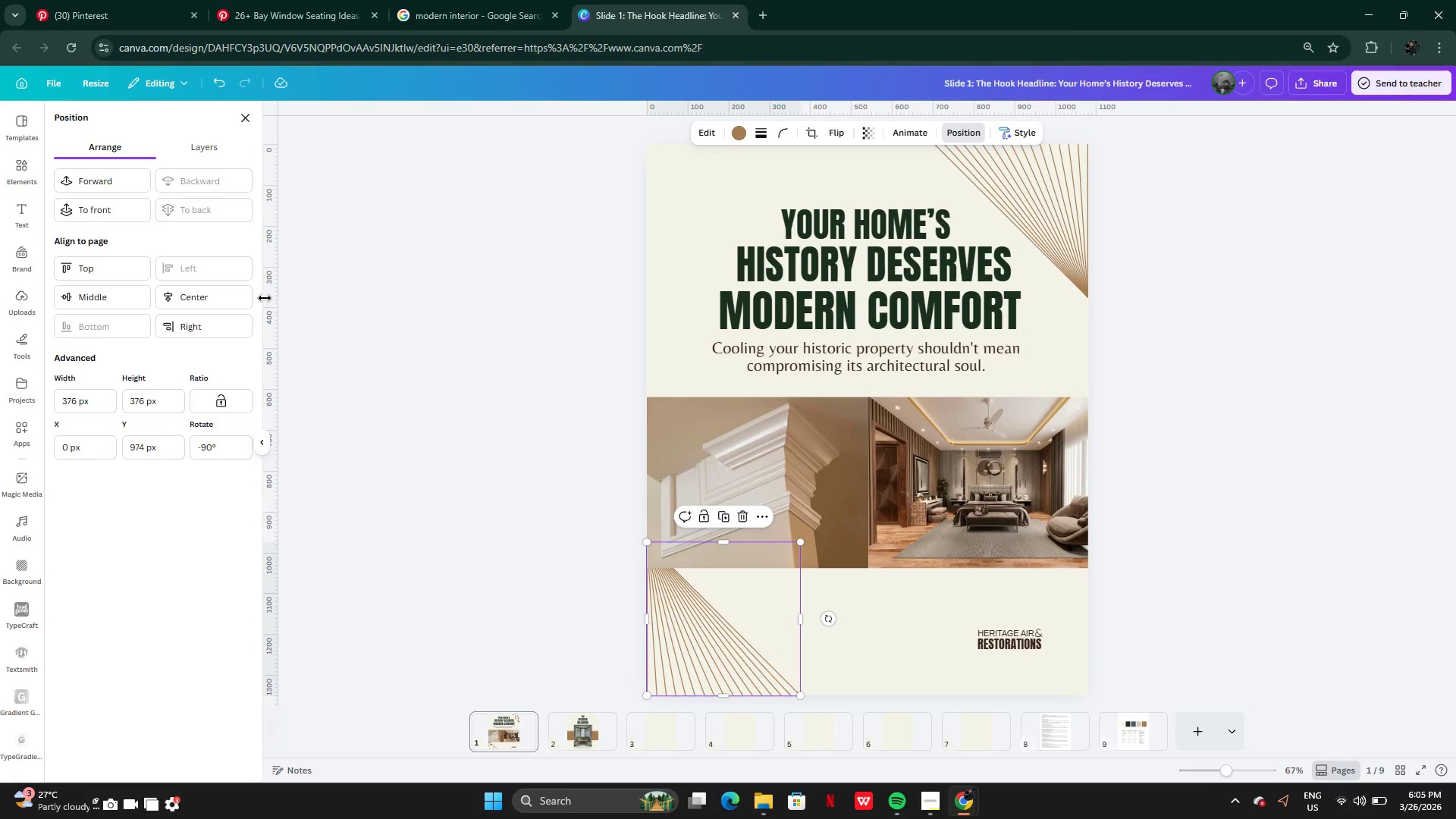 
double_click([265, 298])
 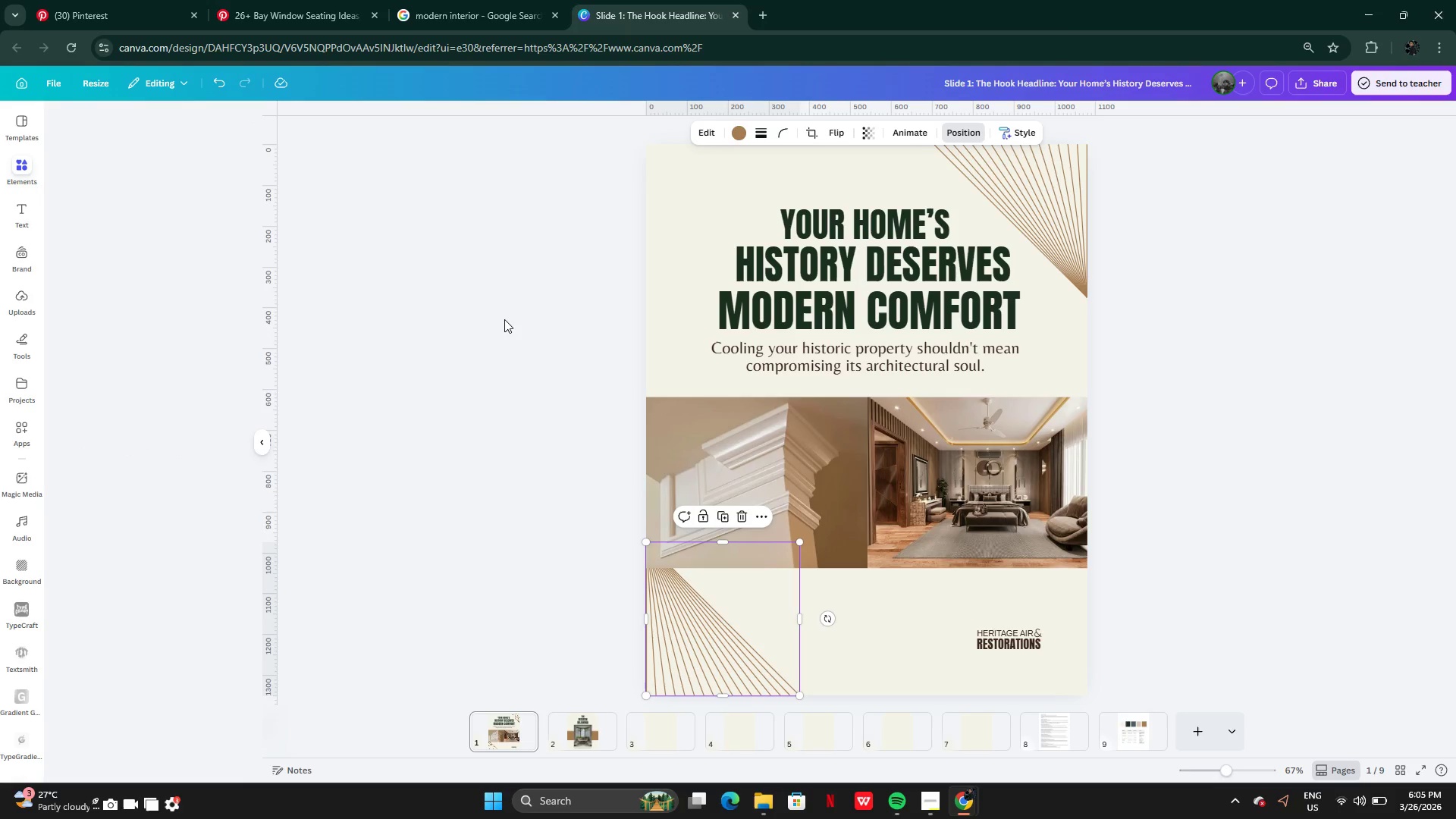 
left_click([1157, 413])
 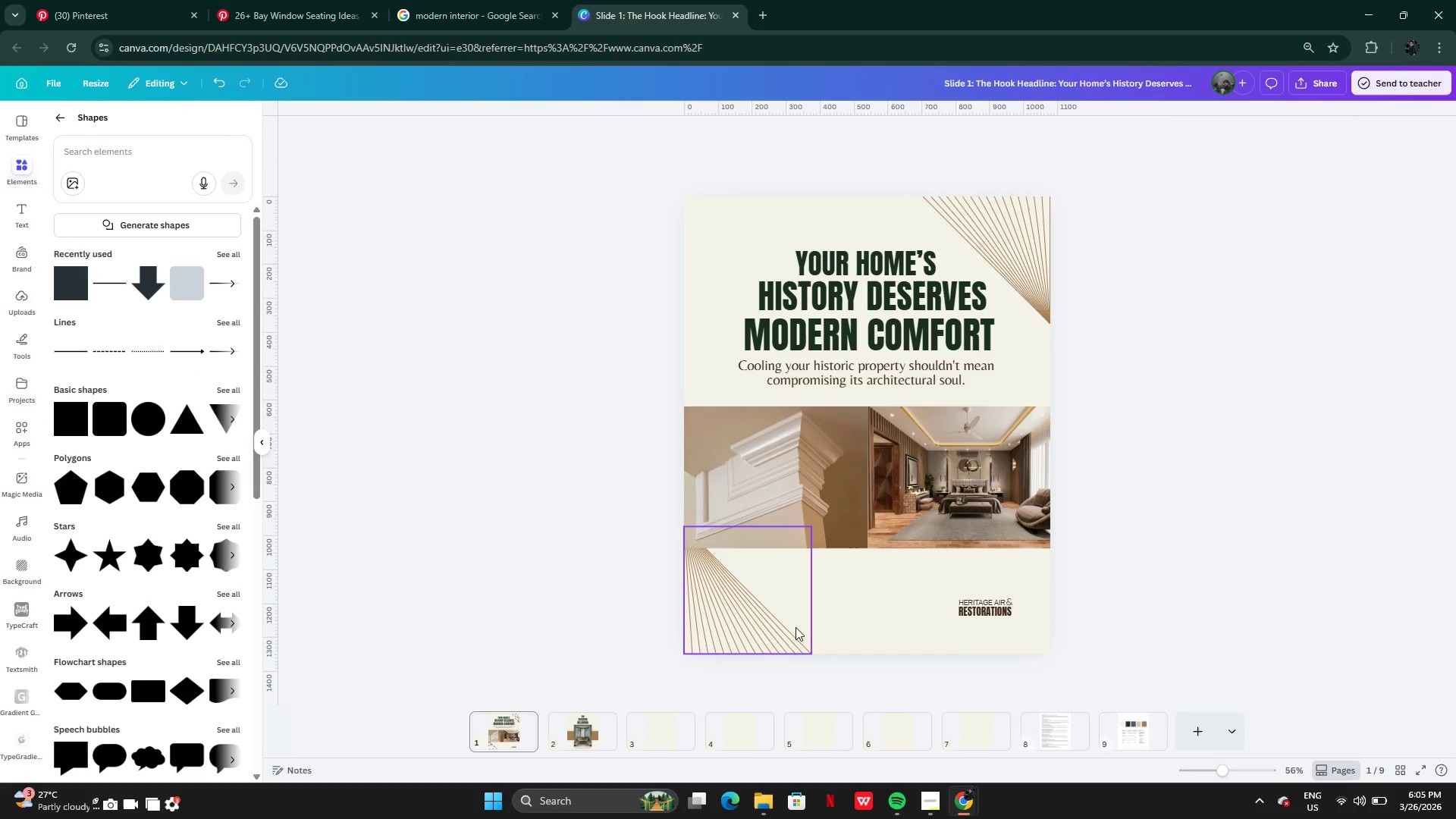 
left_click([598, 730])
 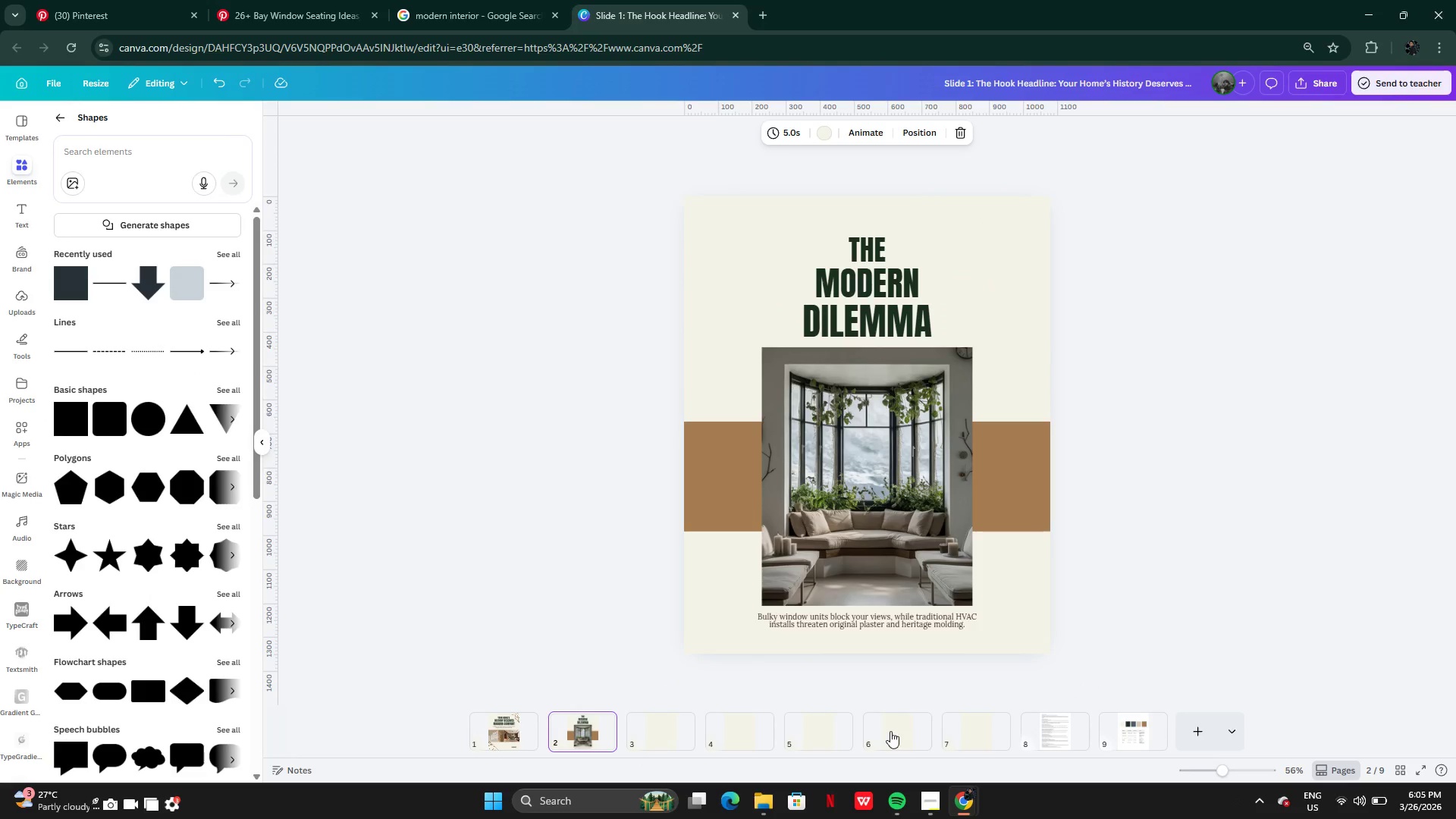 
left_click([931, 799])